 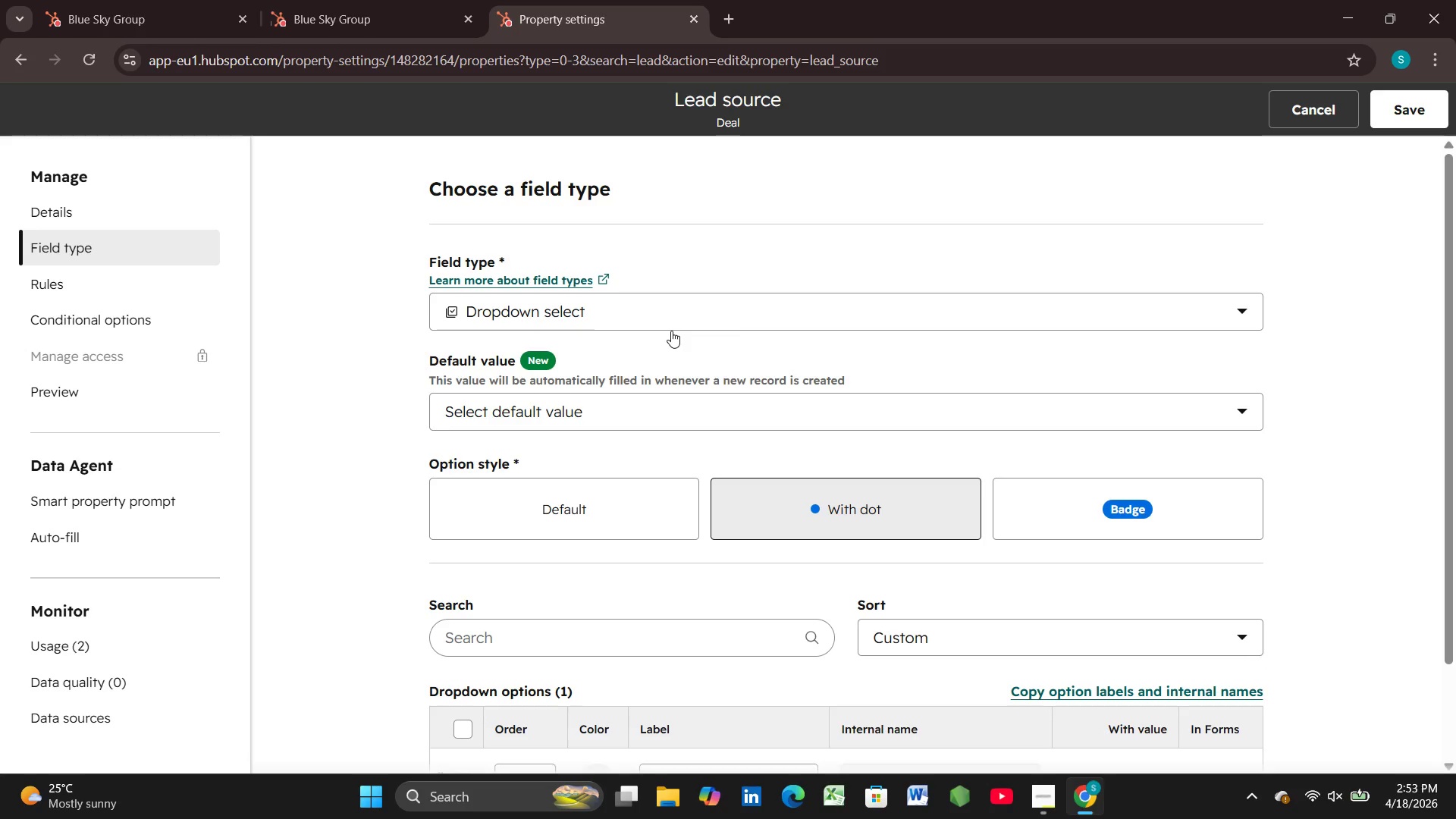 
left_click([1250, 308])
 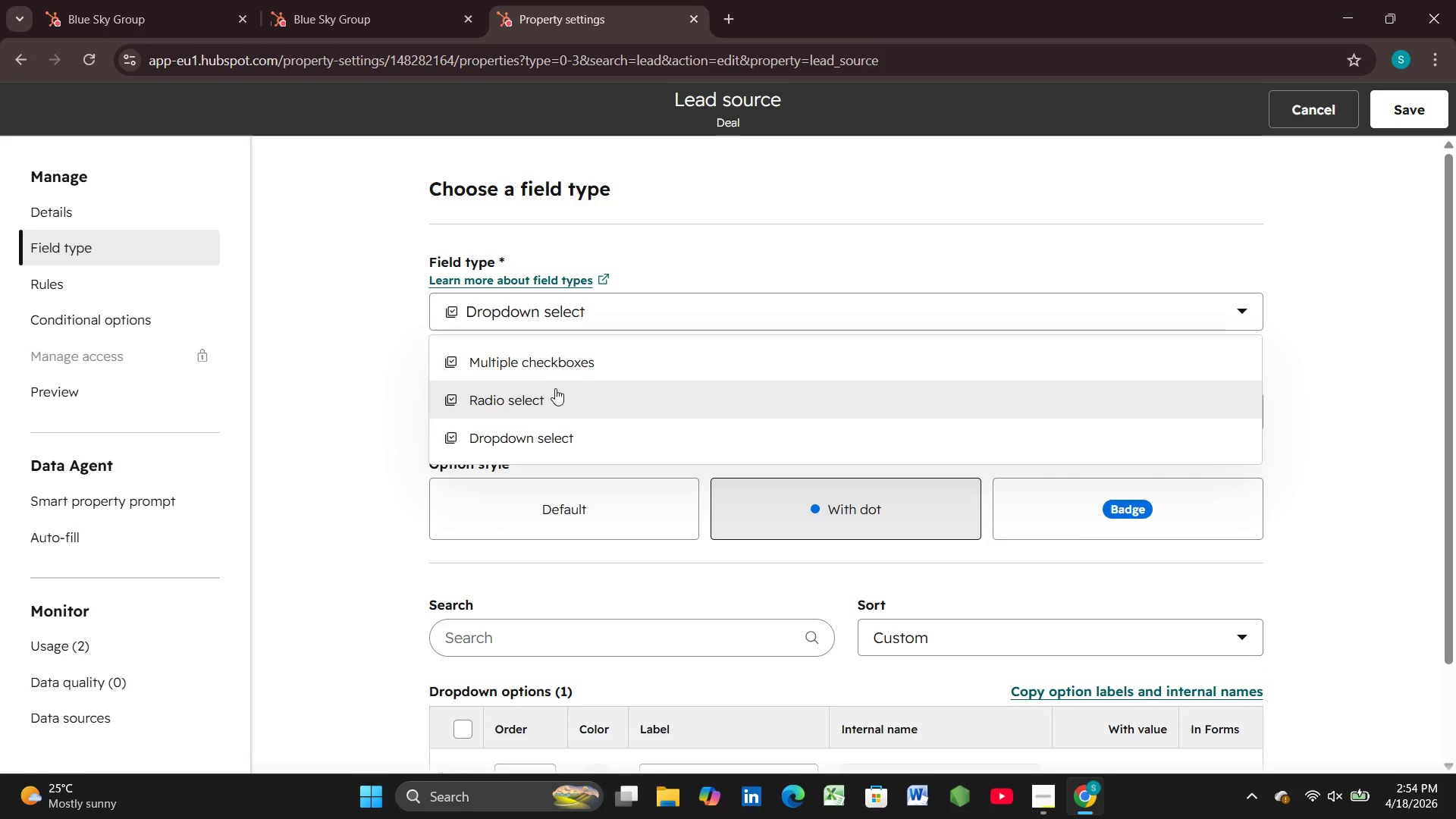 
scroll: coordinate [555, 386], scroll_direction: down, amount: 1.0
 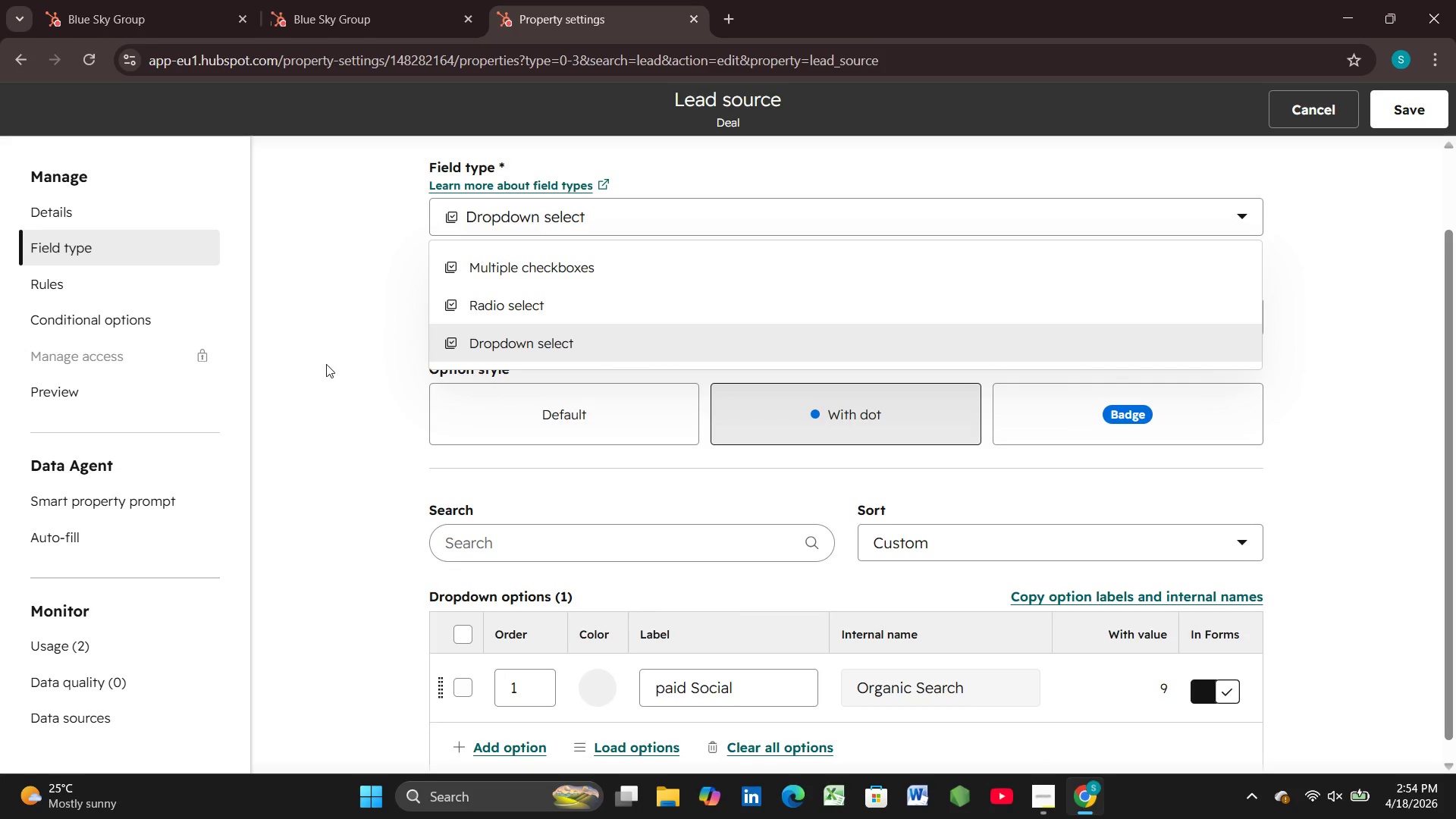 
left_click([293, 353])
 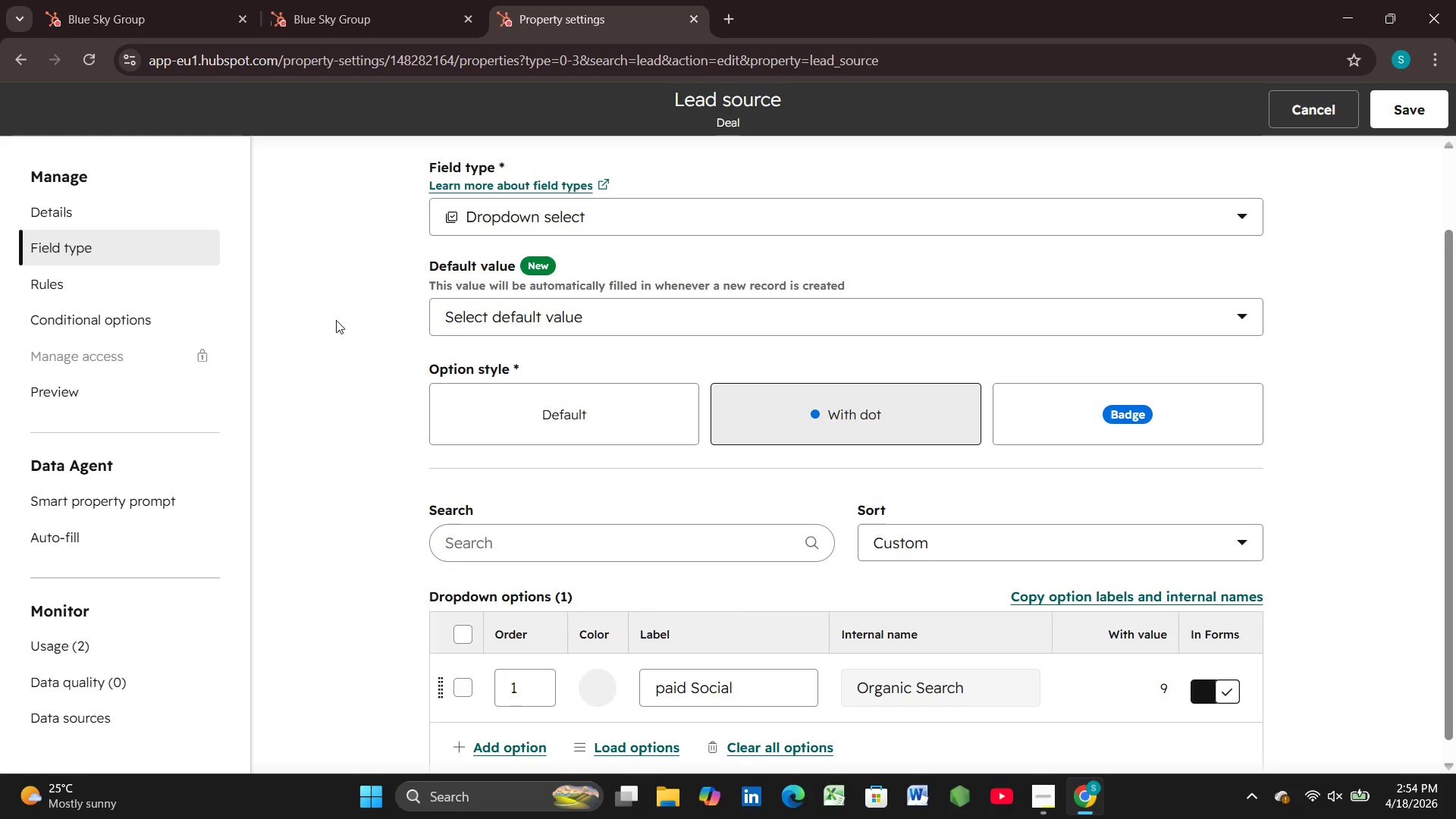 
scroll: coordinate [336, 320], scroll_direction: up, amount: 1.0
 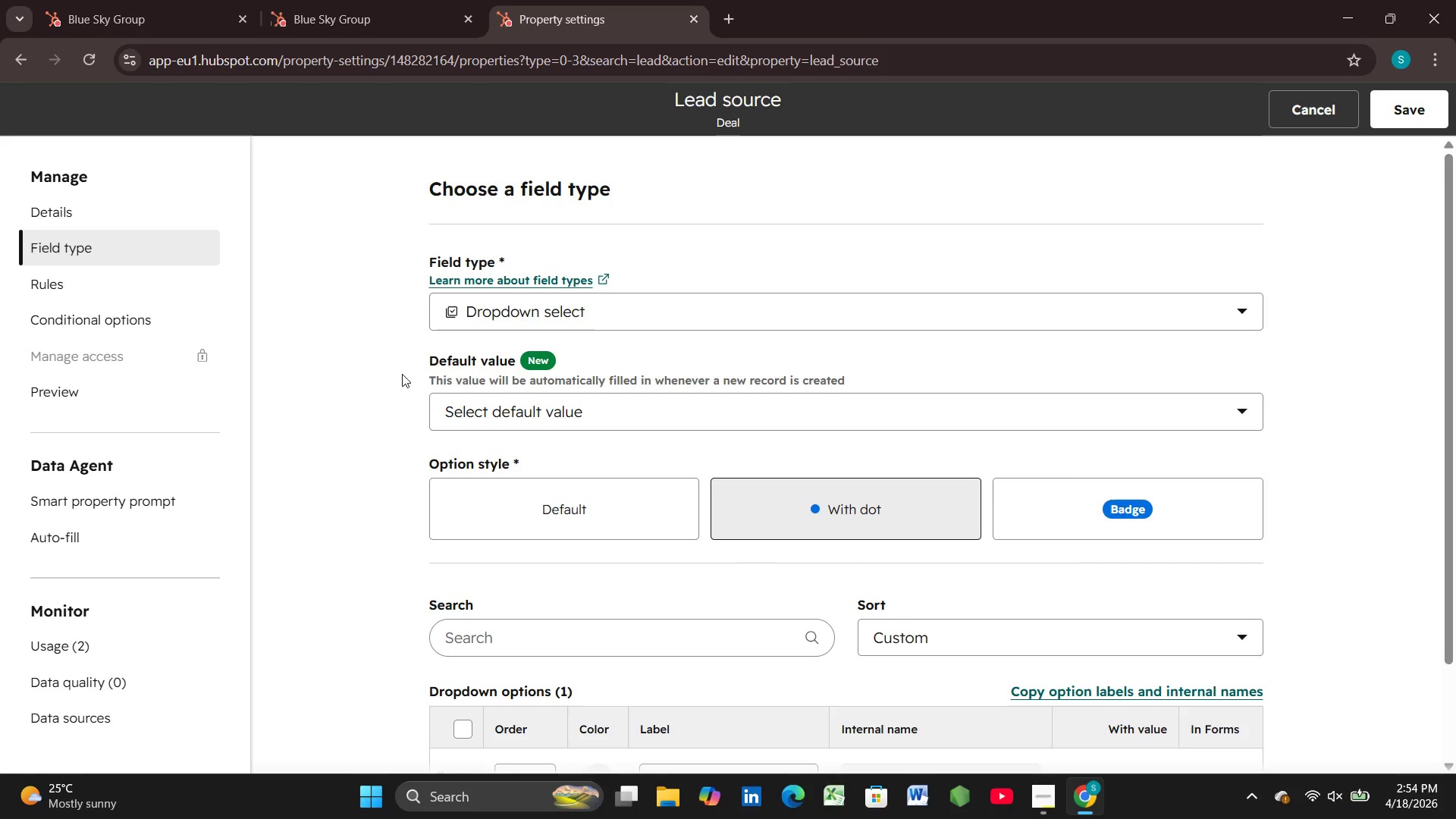 
scroll: coordinate [611, 475], scroll_direction: down, amount: 13.0
 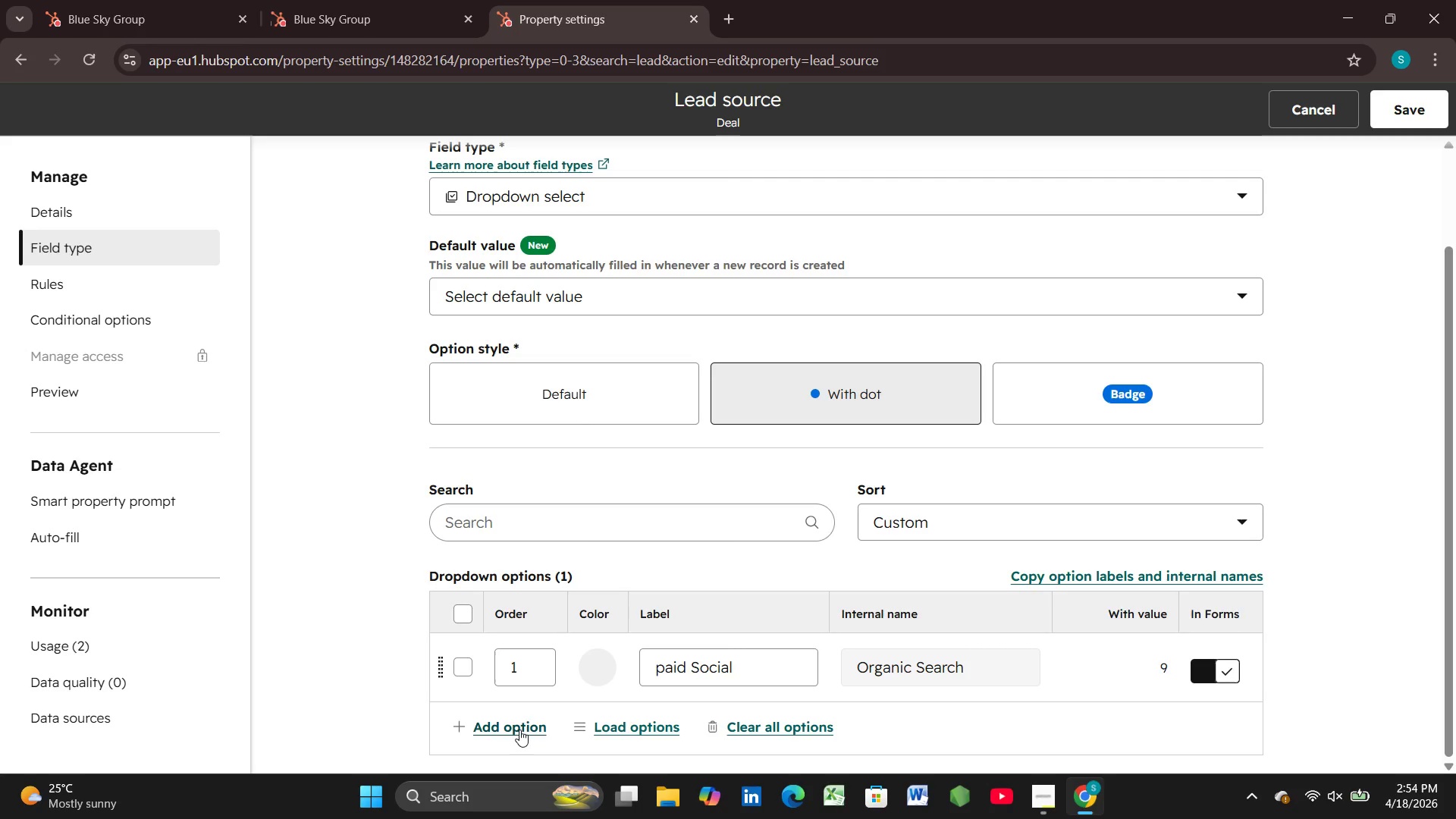 
wait(9.12)
 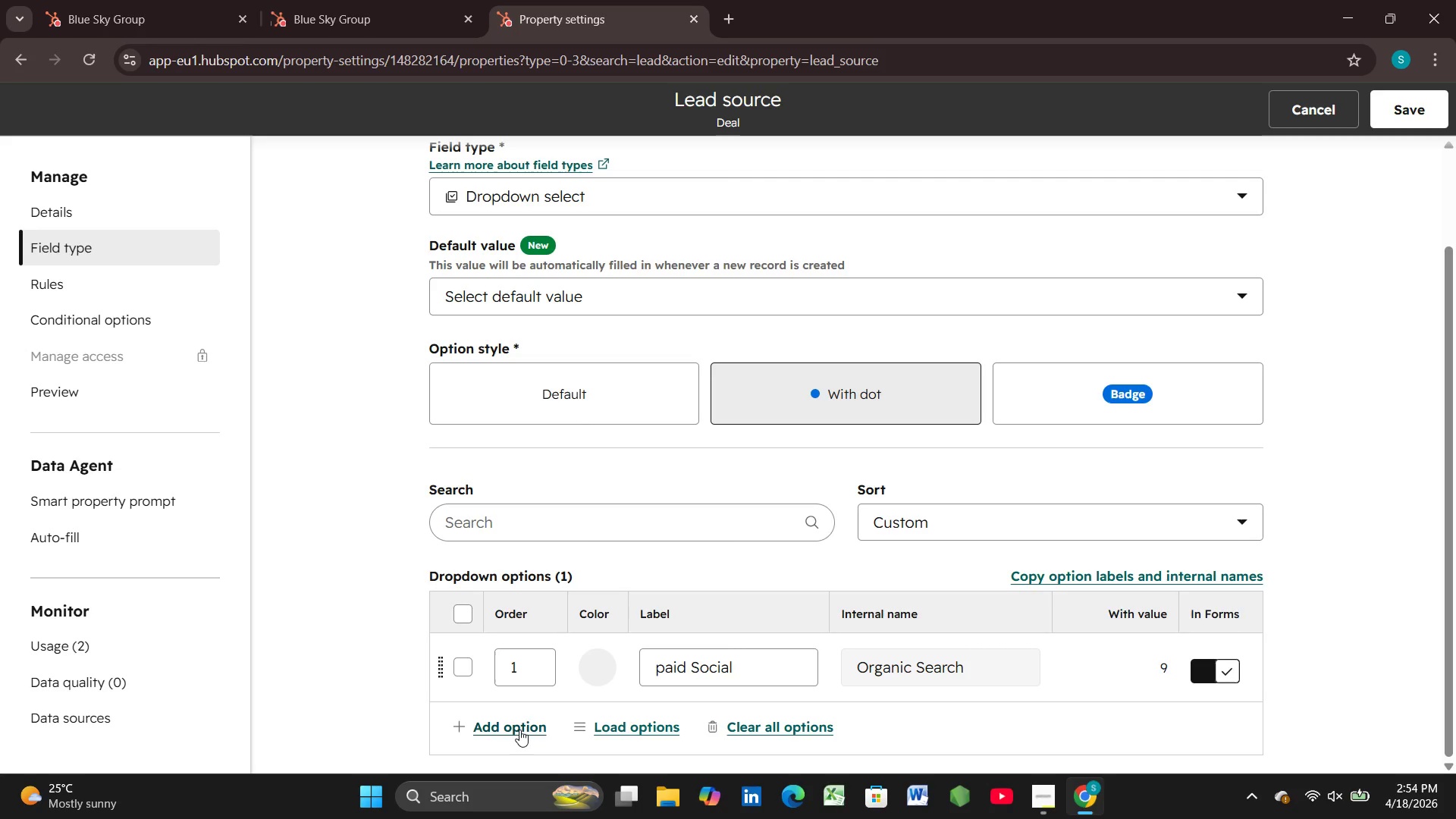 
left_click([519, 730])
 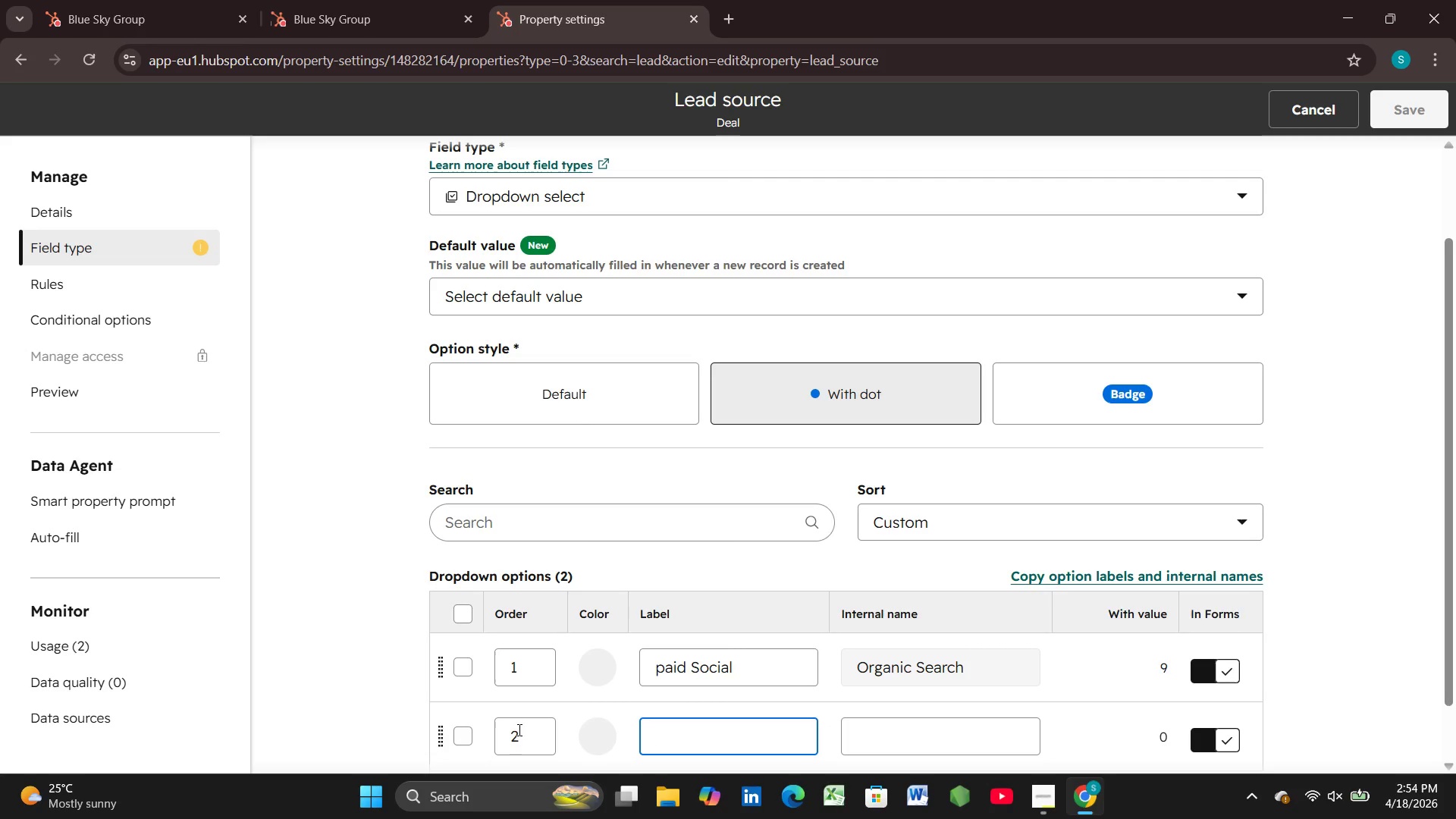 
scroll: coordinate [518, 730], scroll_direction: down, amount: 1.0
 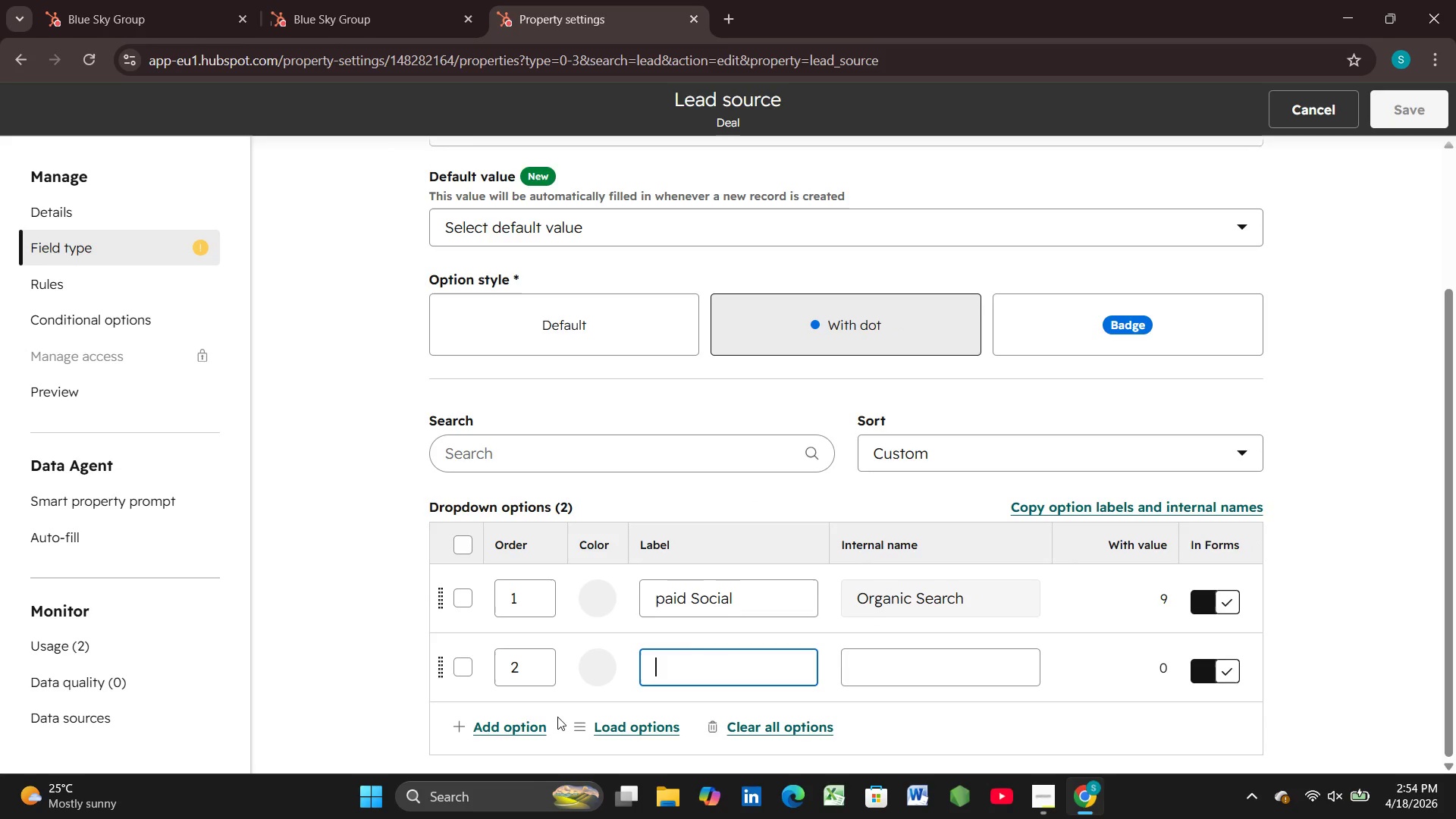 
type(Organic )
 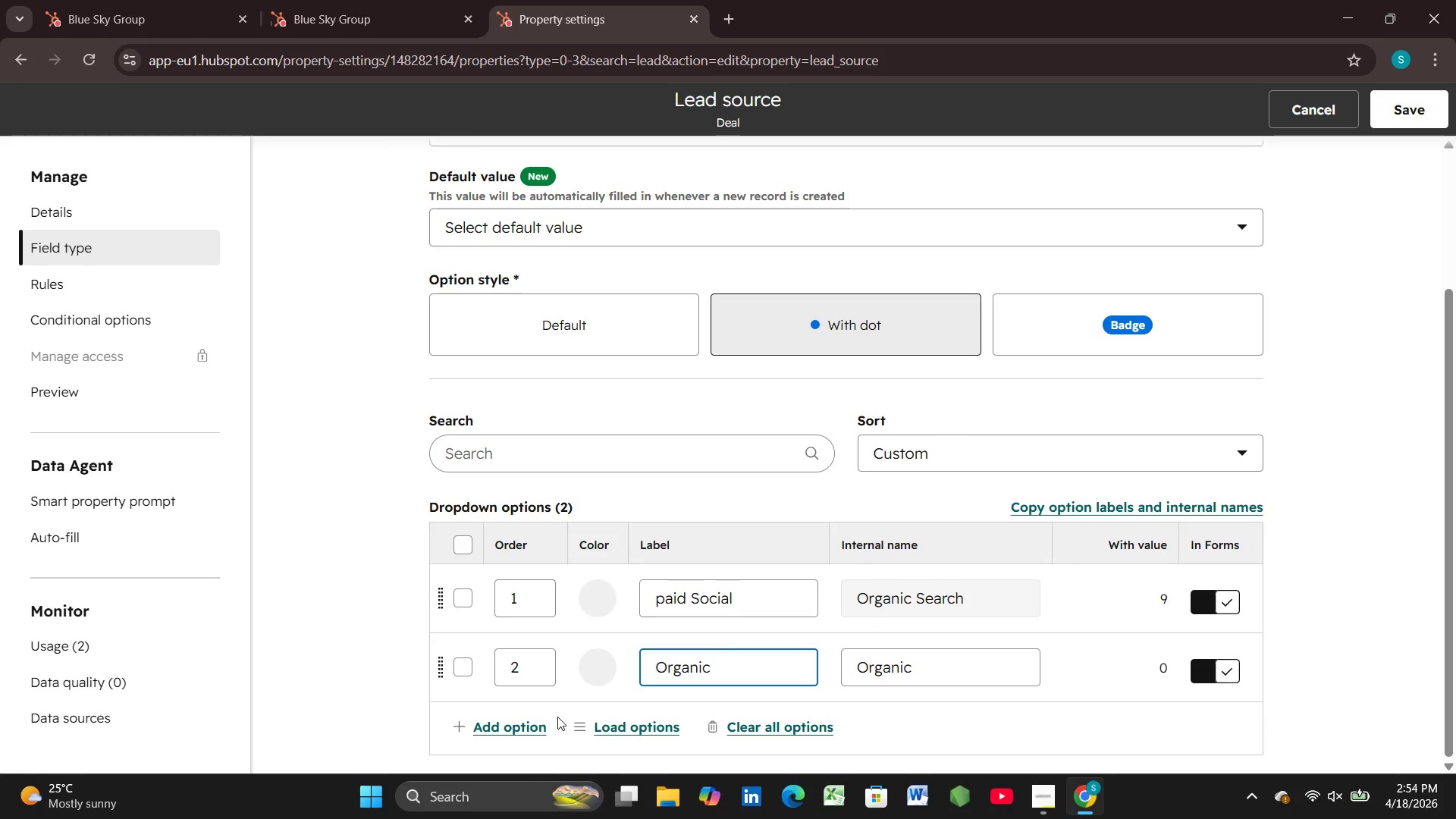 
type(Search)
 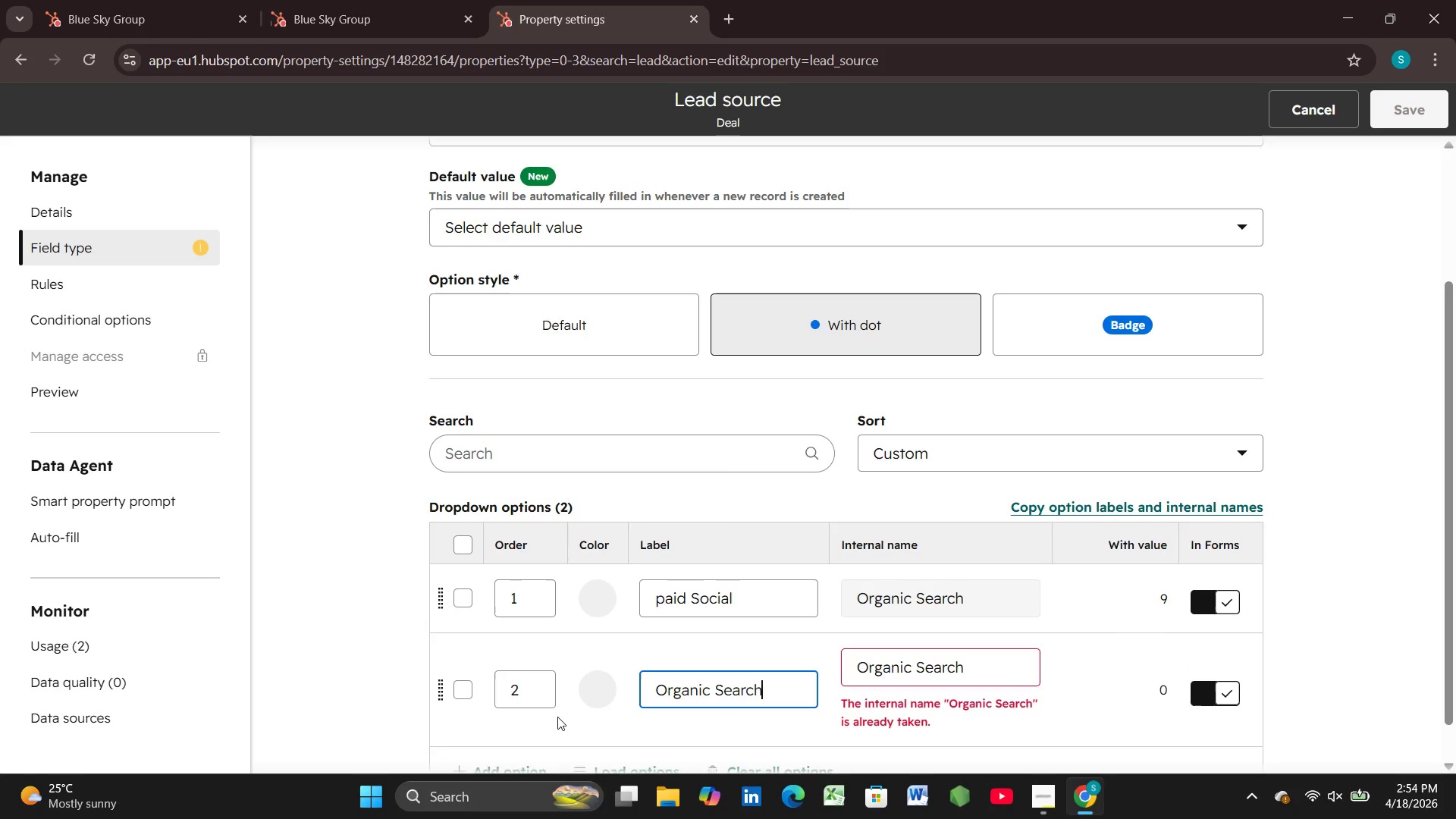 
scroll: coordinate [557, 717], scroll_direction: down, amount: 1.0
 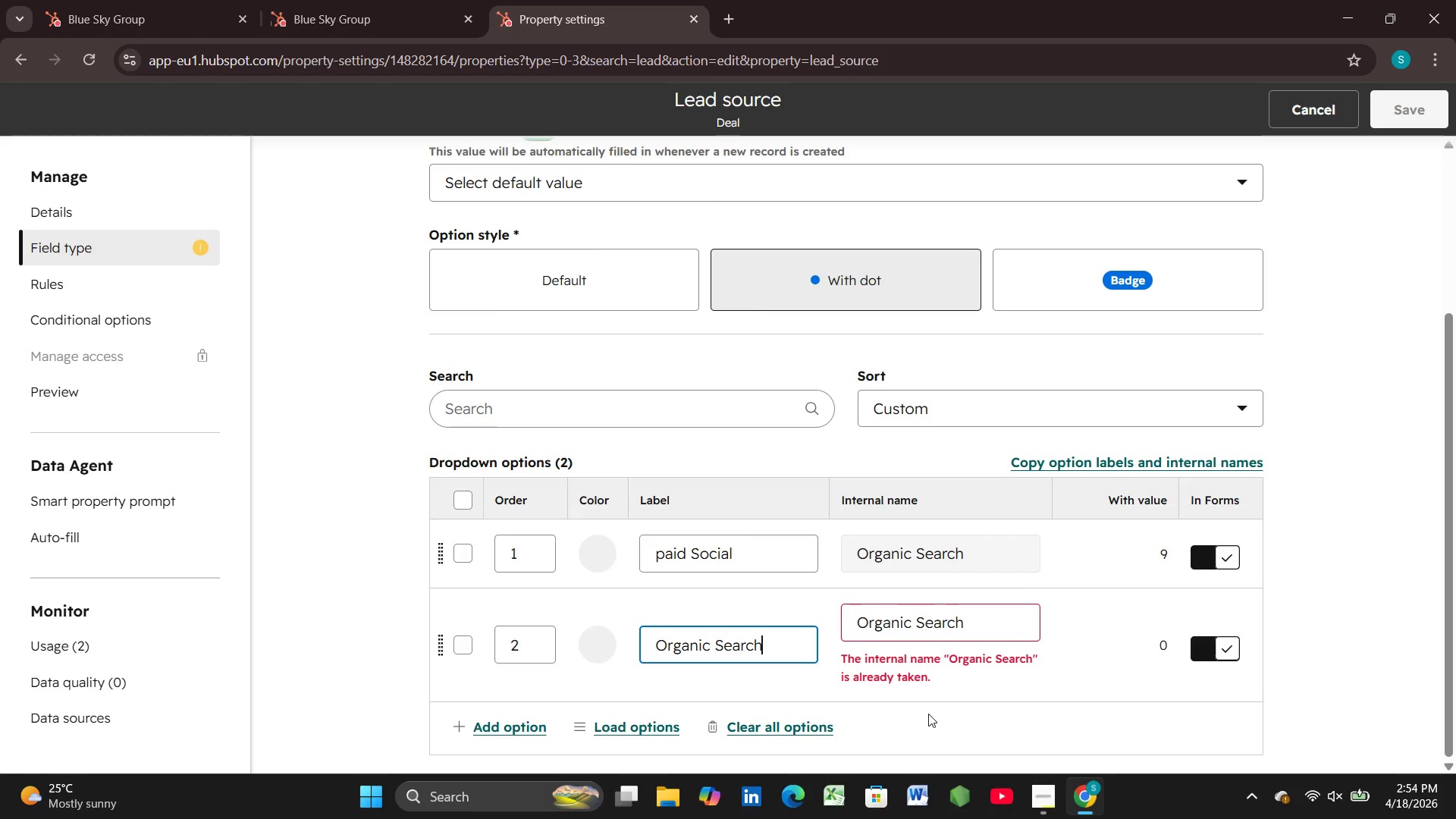 
left_click([928, 714])
 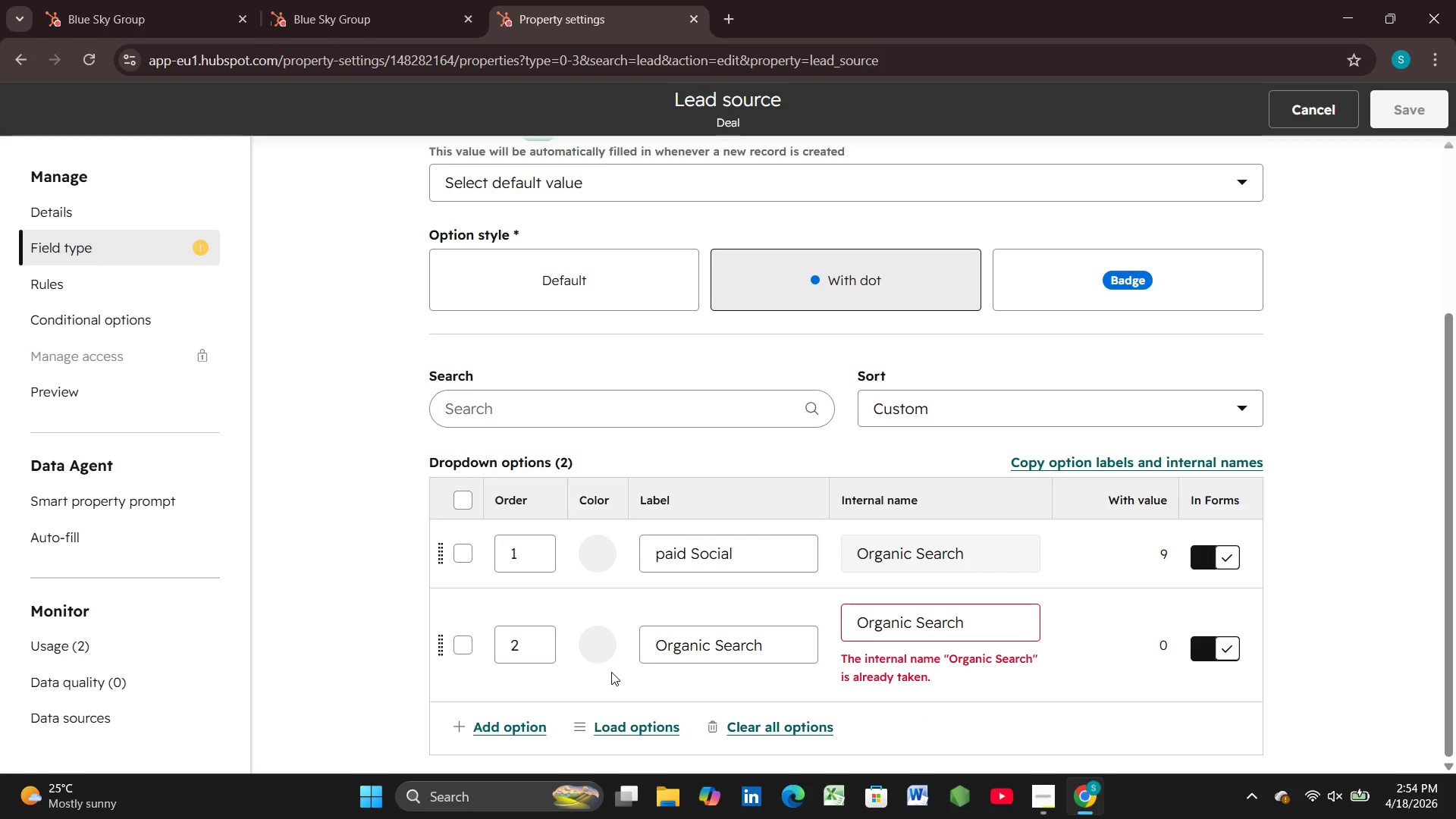 
wait(6.36)
 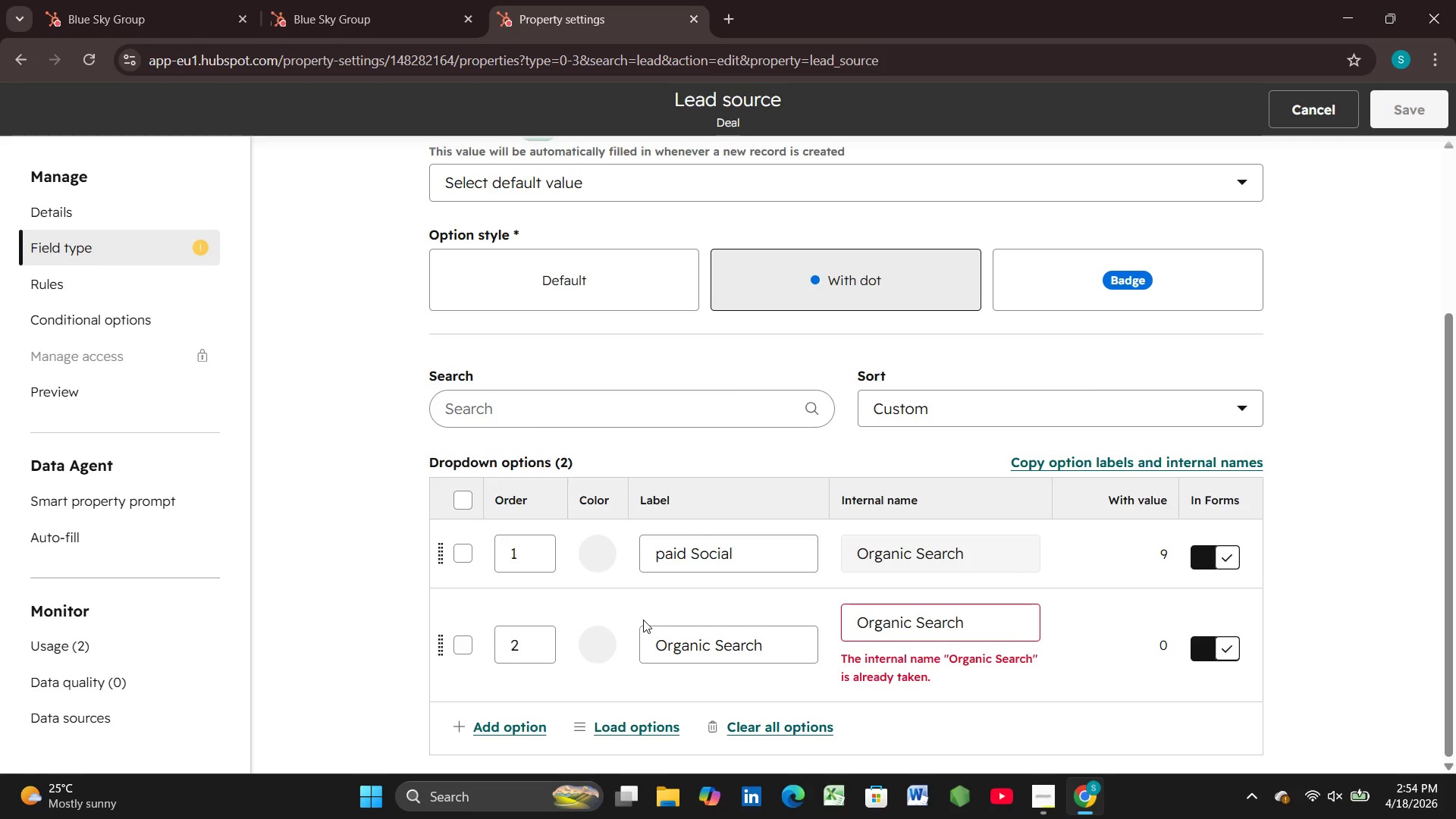 
scroll: coordinate [610, 673], scroll_direction: down, amount: 1.0
 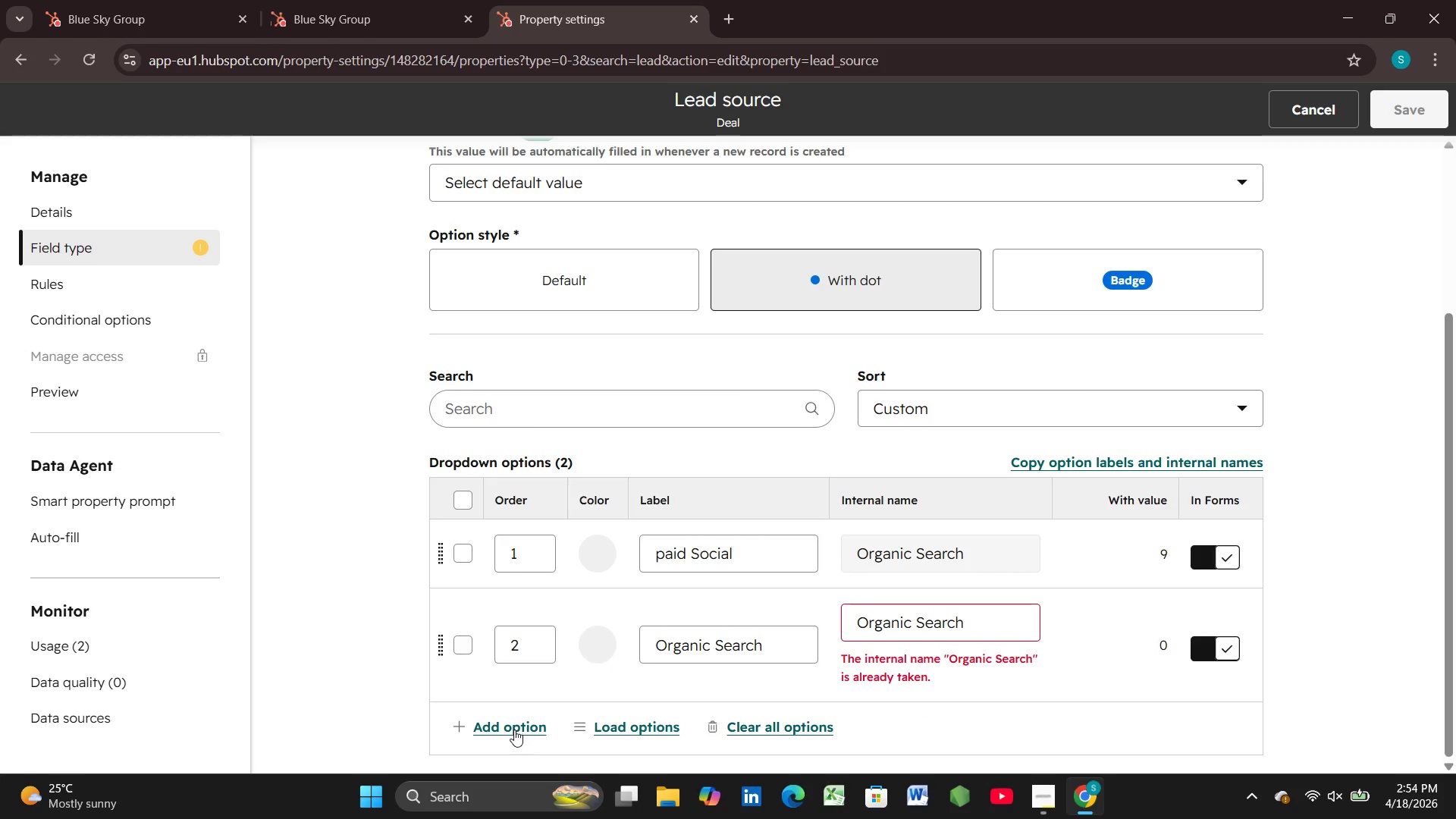 
left_click([514, 730])
 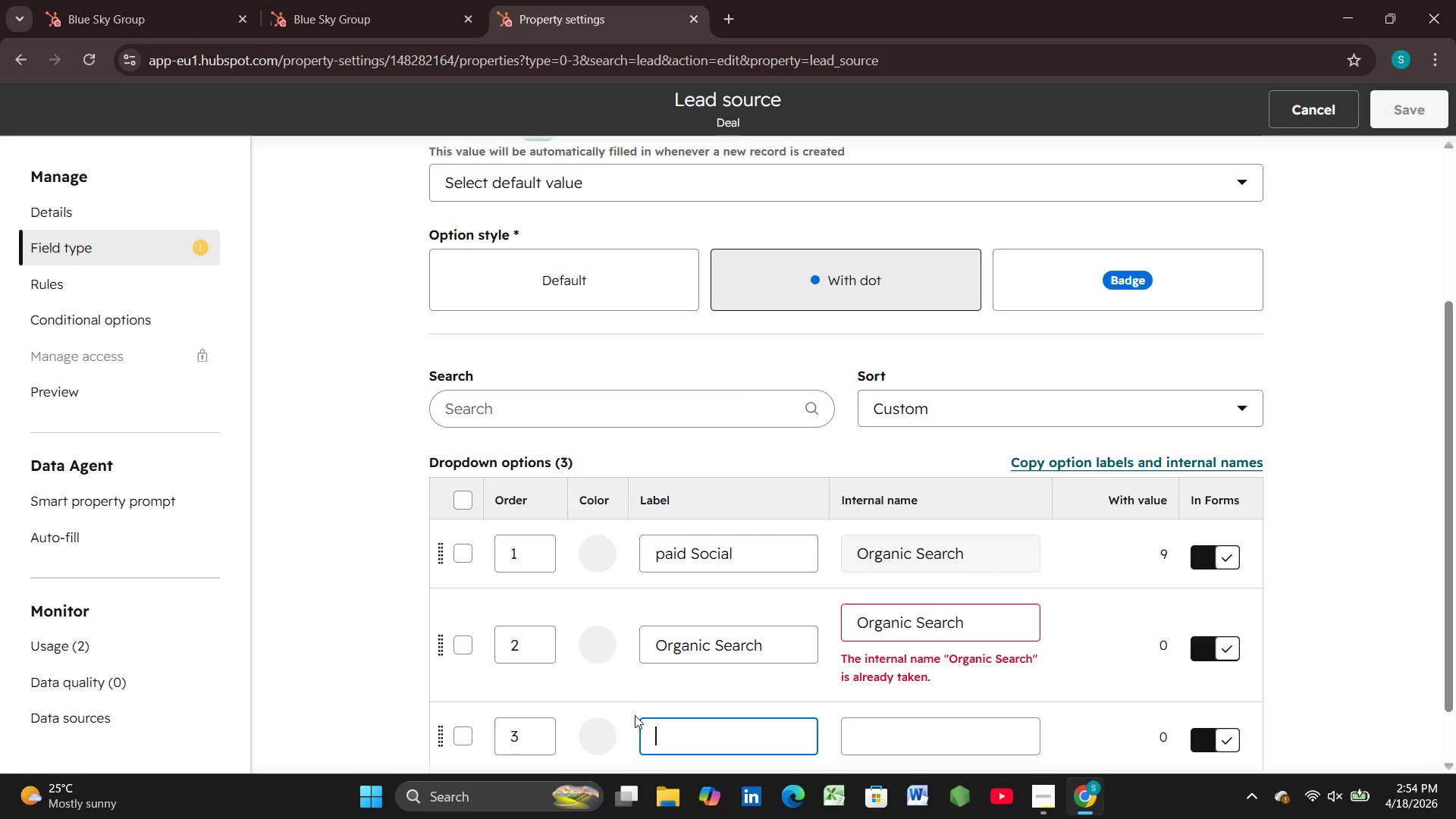 
type(Referral)
 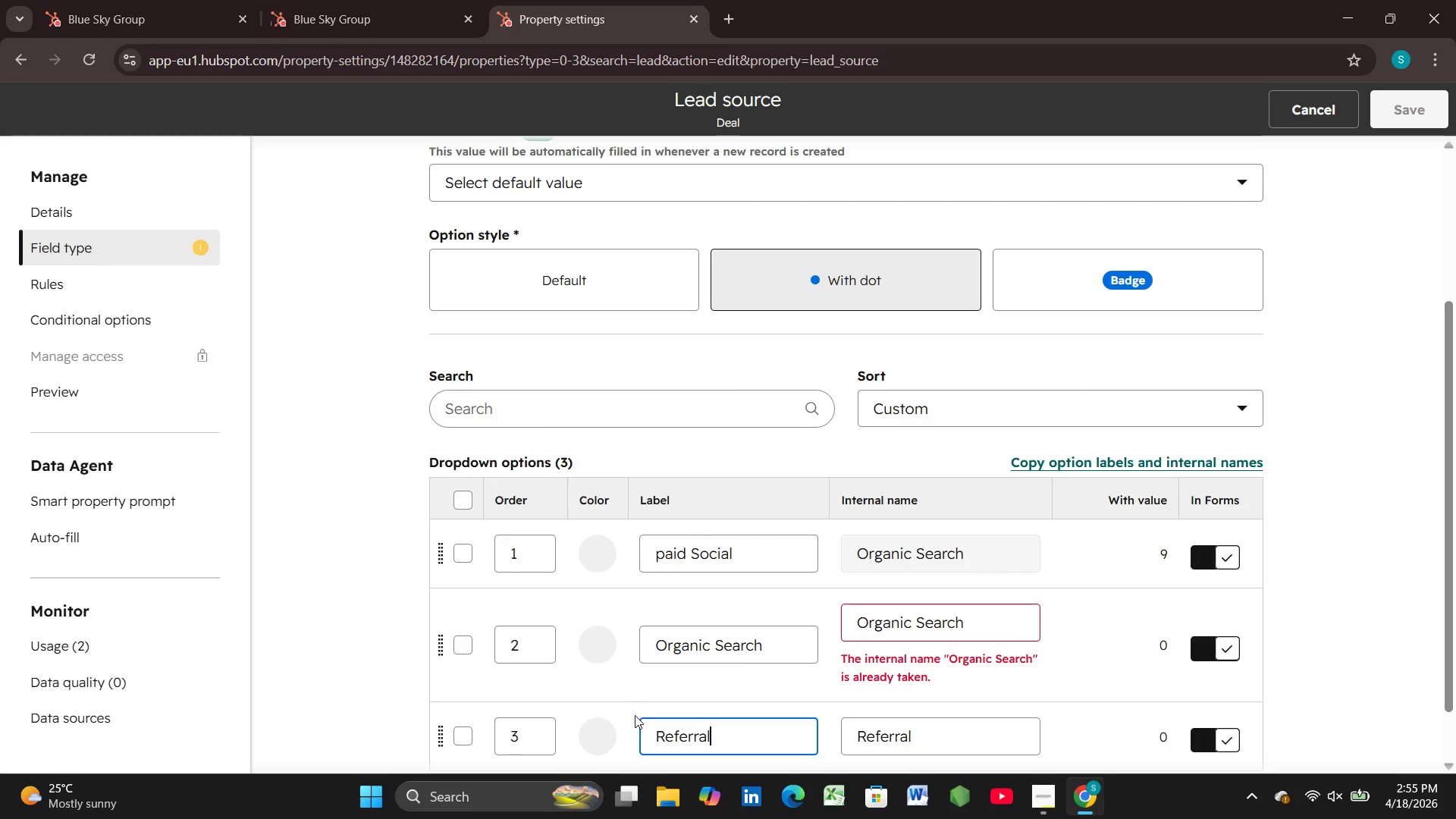 
scroll: coordinate [946, 704], scroll_direction: down, amount: 2.0
 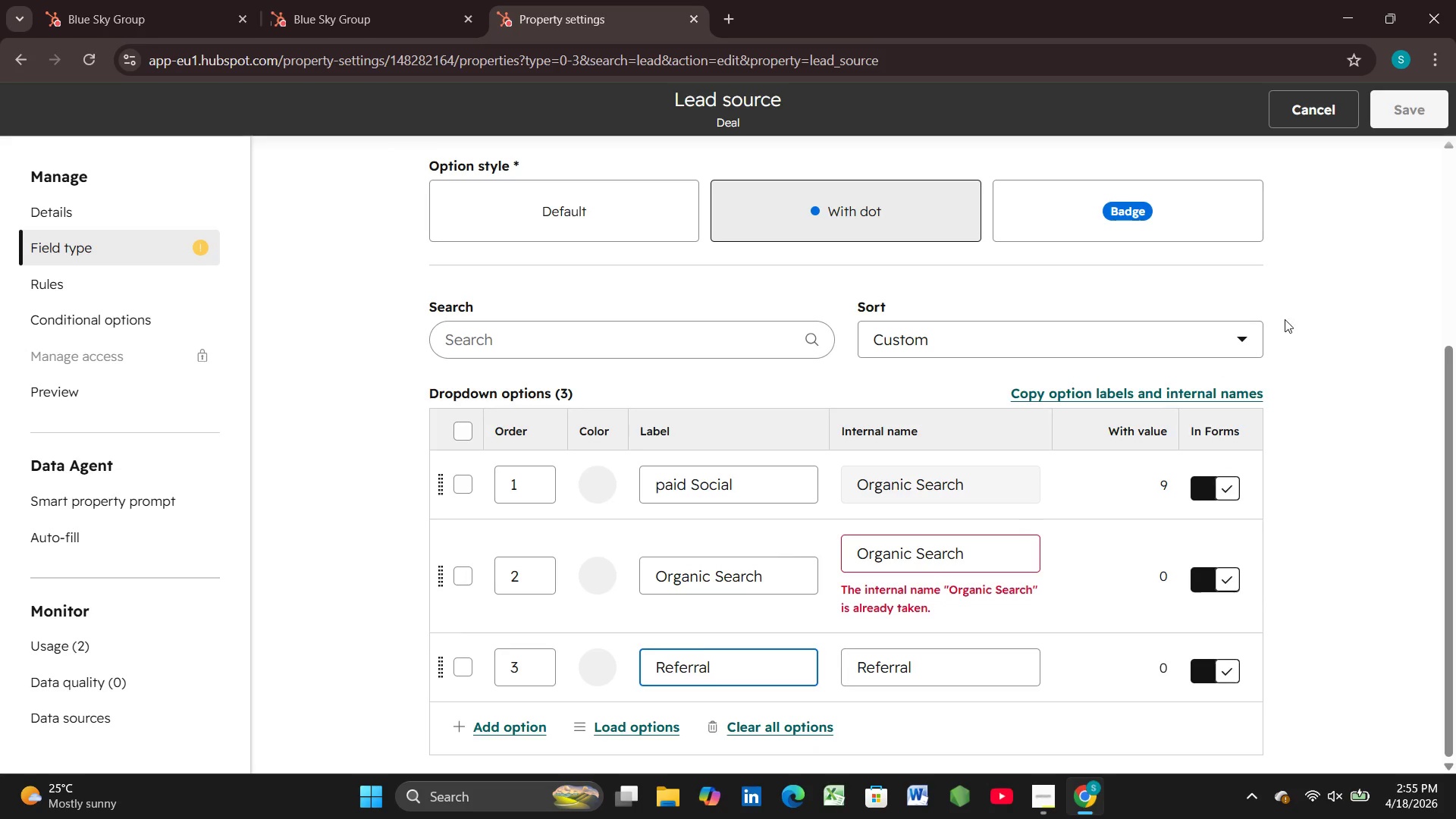 
mouse_move([1420, 127])
 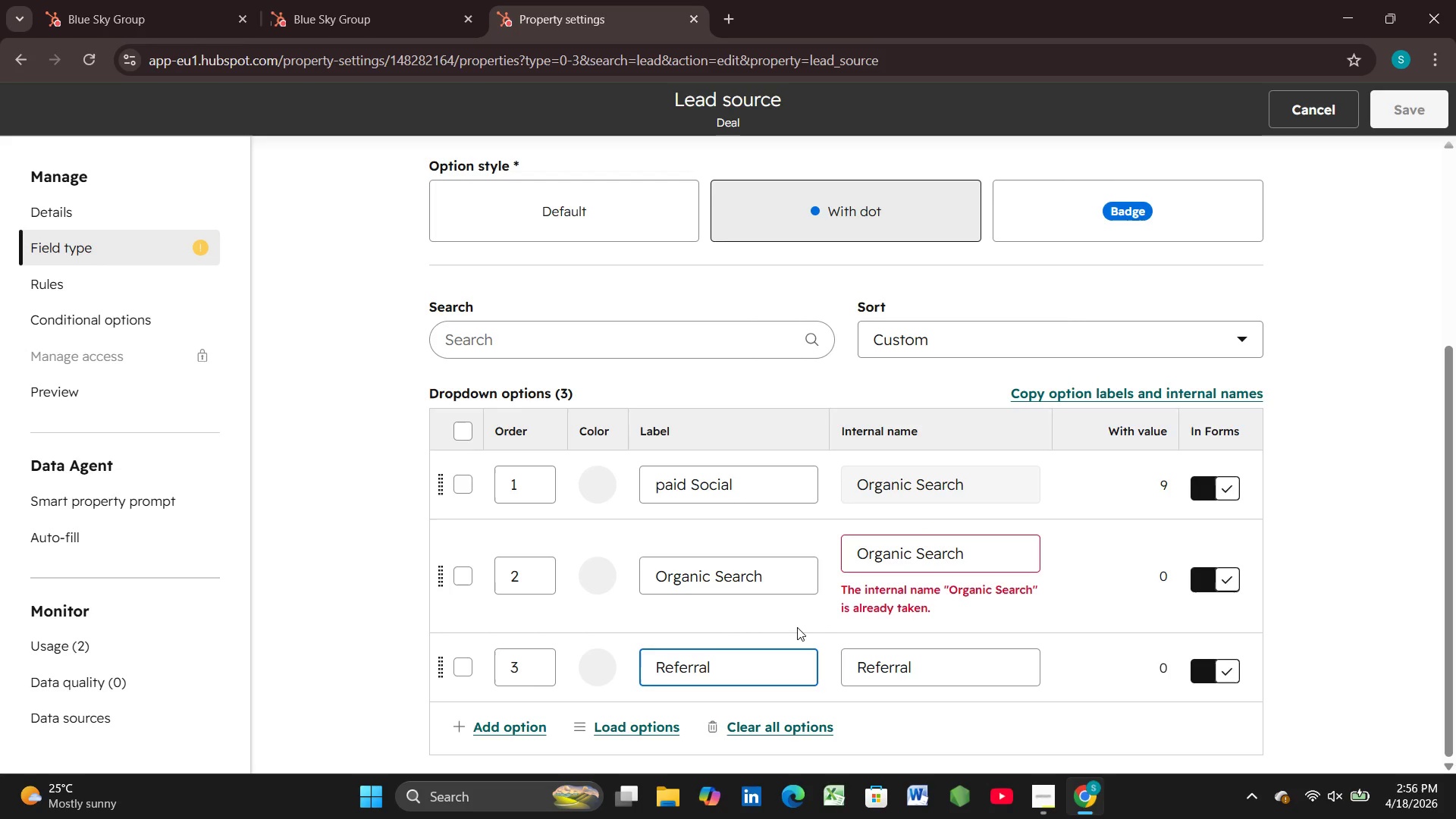 
wait(56.62)
 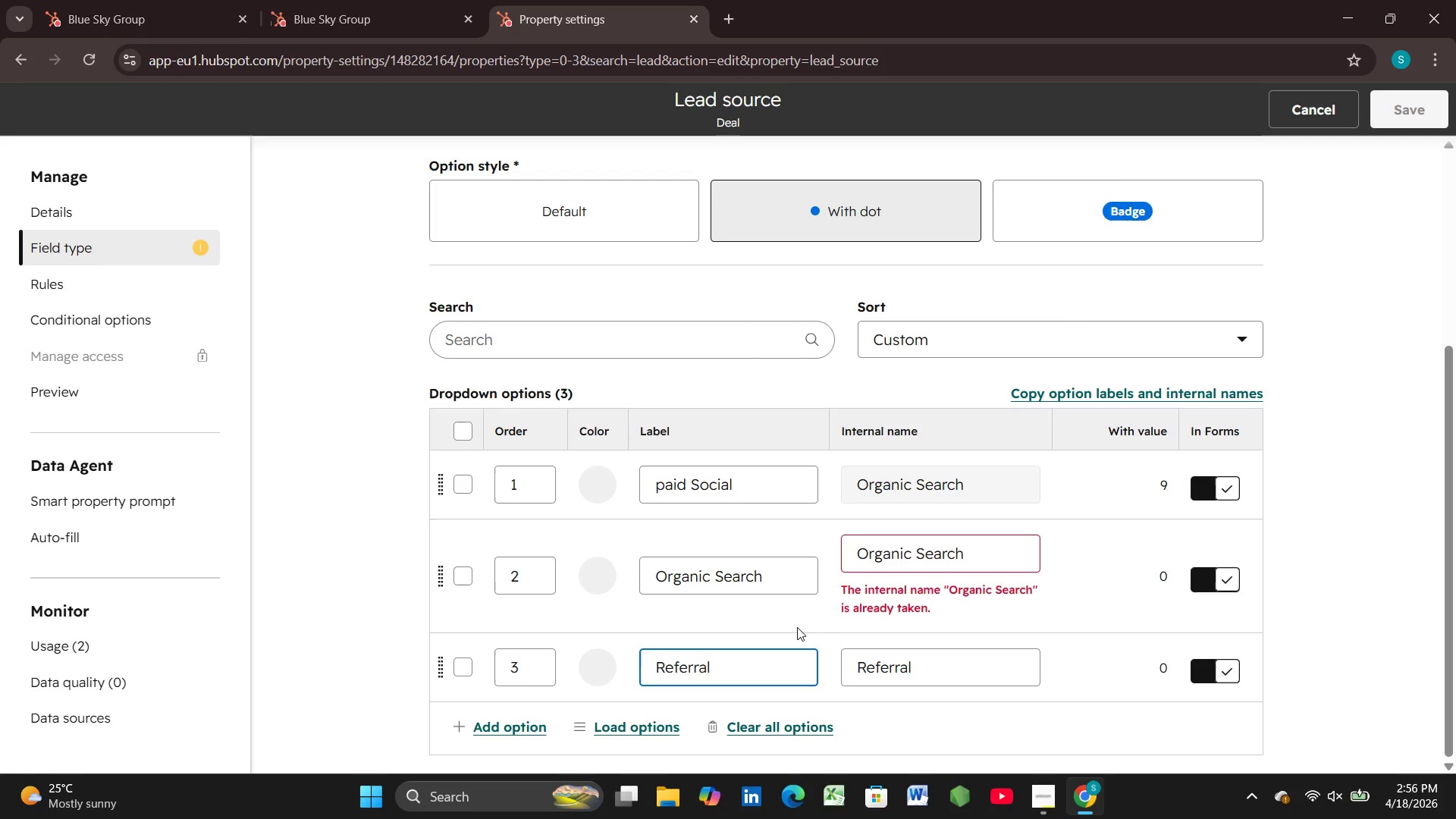 
left_click([969, 485])
 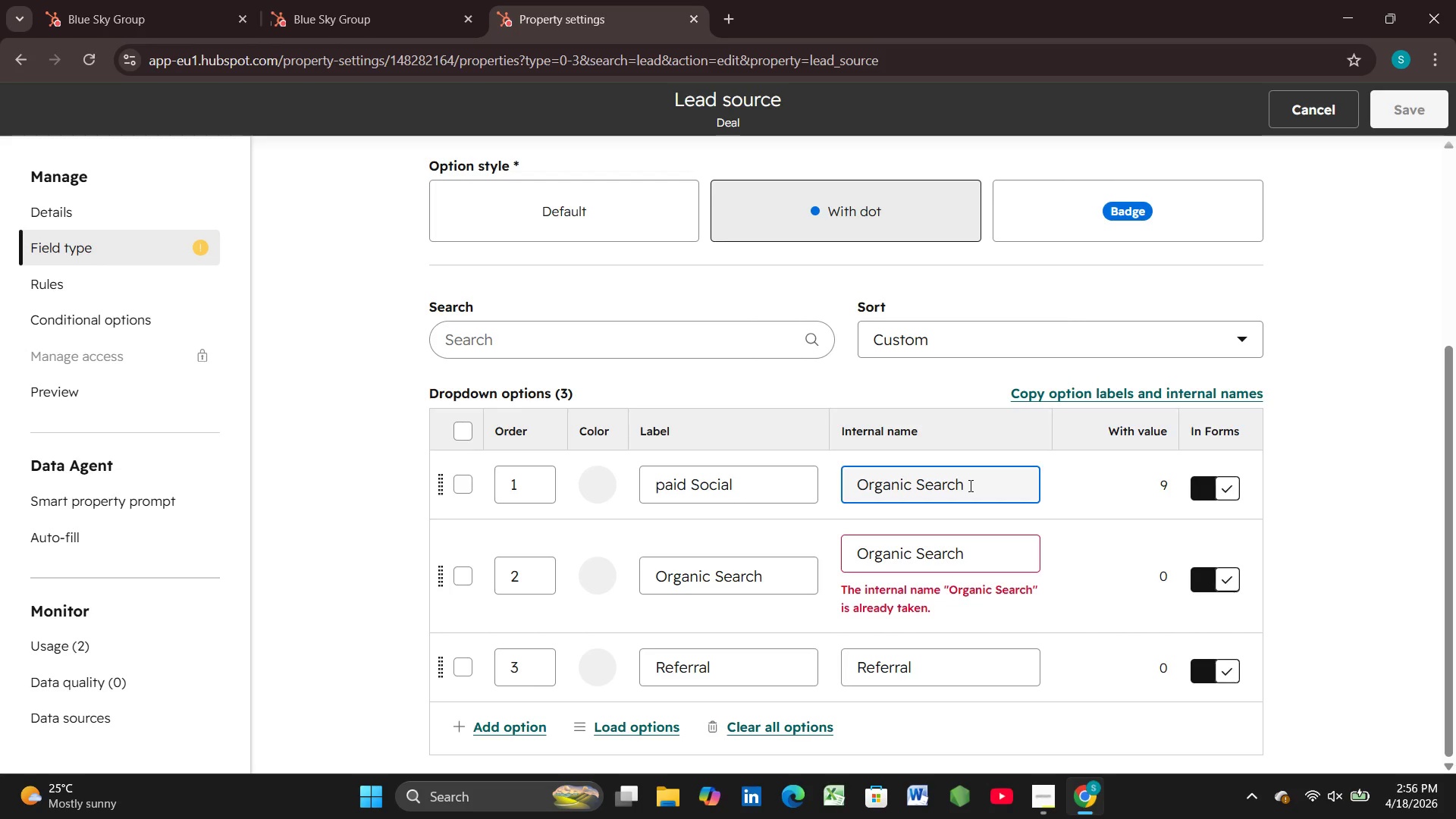 
key(Backspace)
 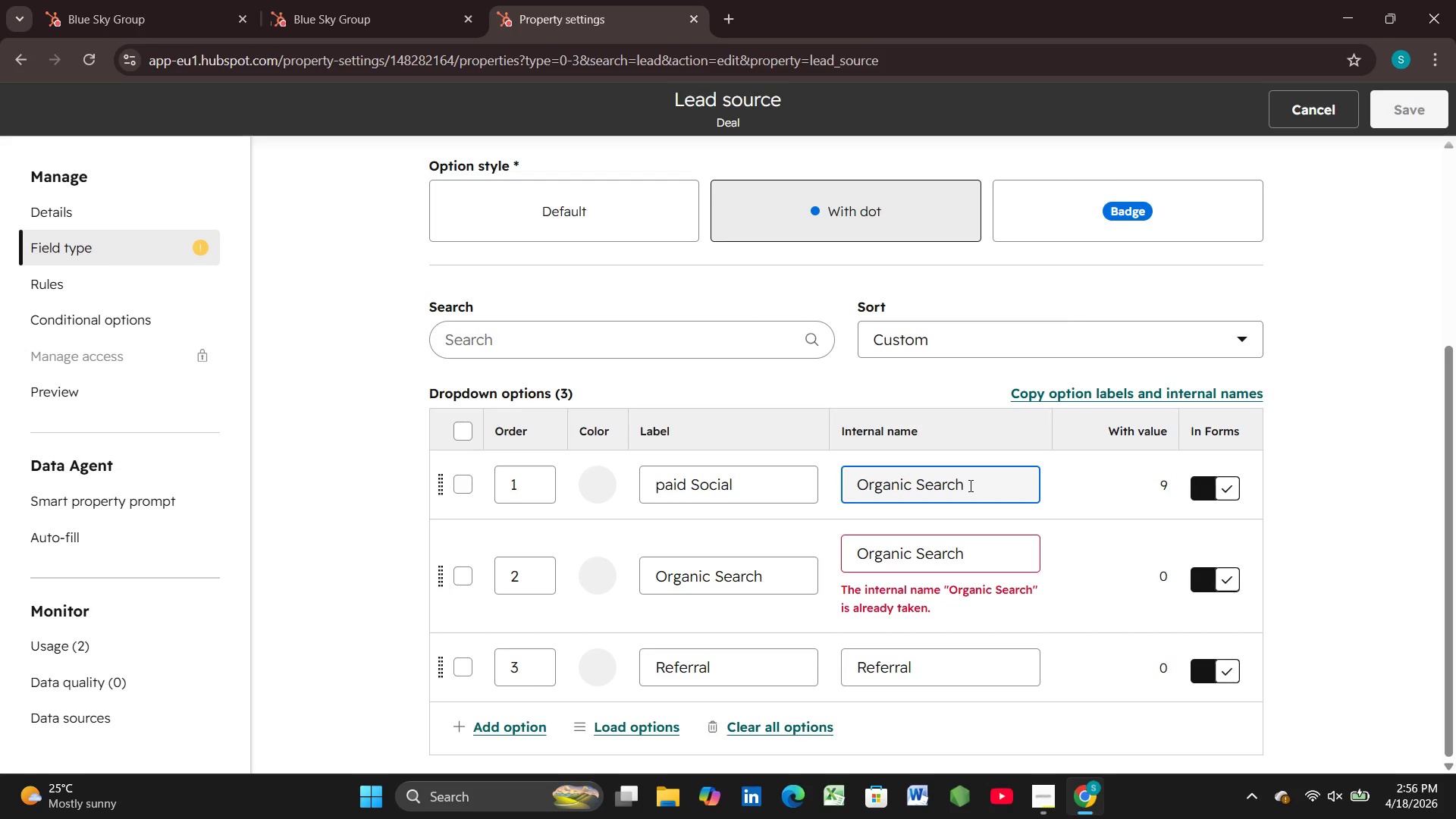 
key(Backspace)
 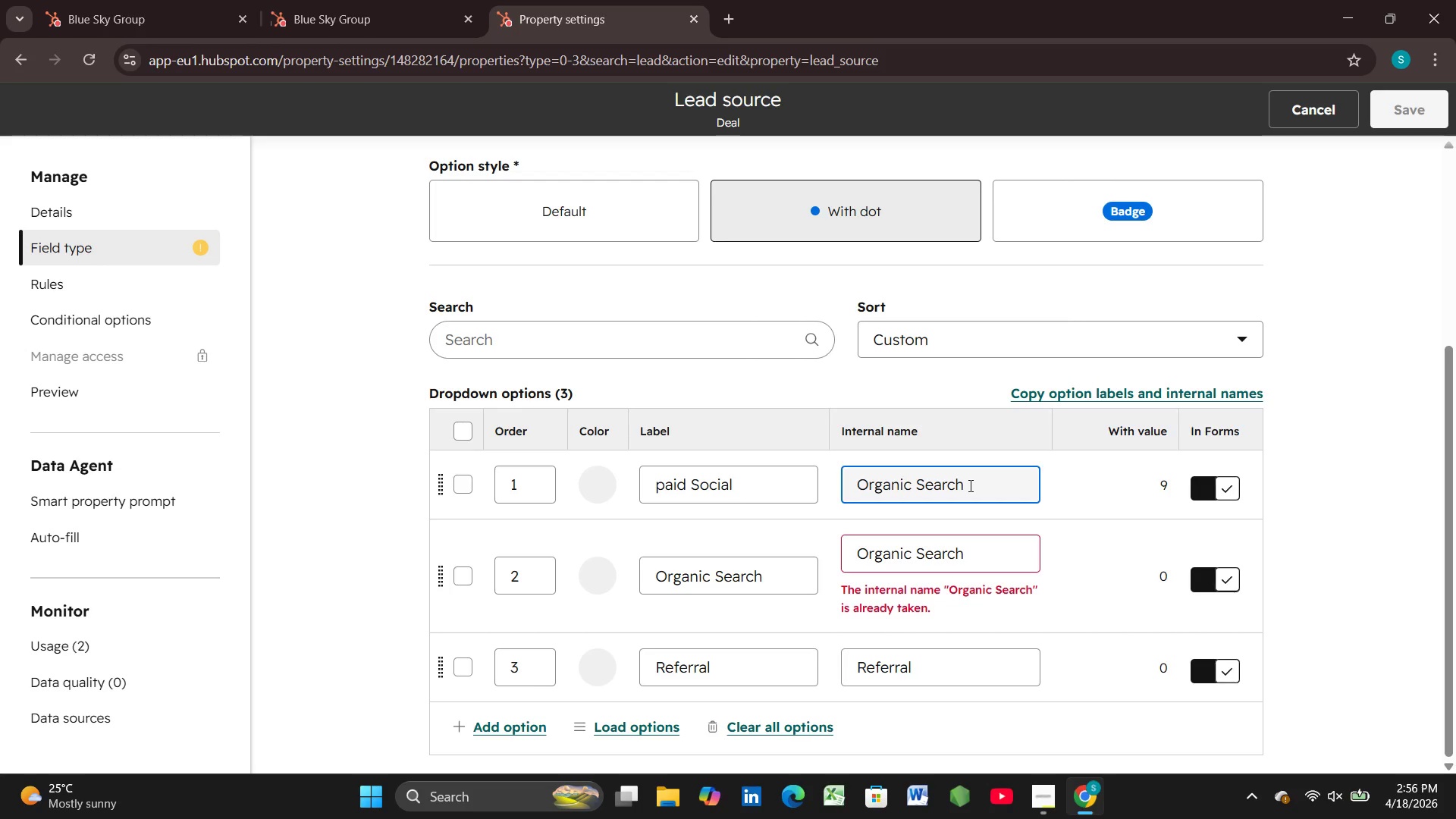 
key(Backspace)
 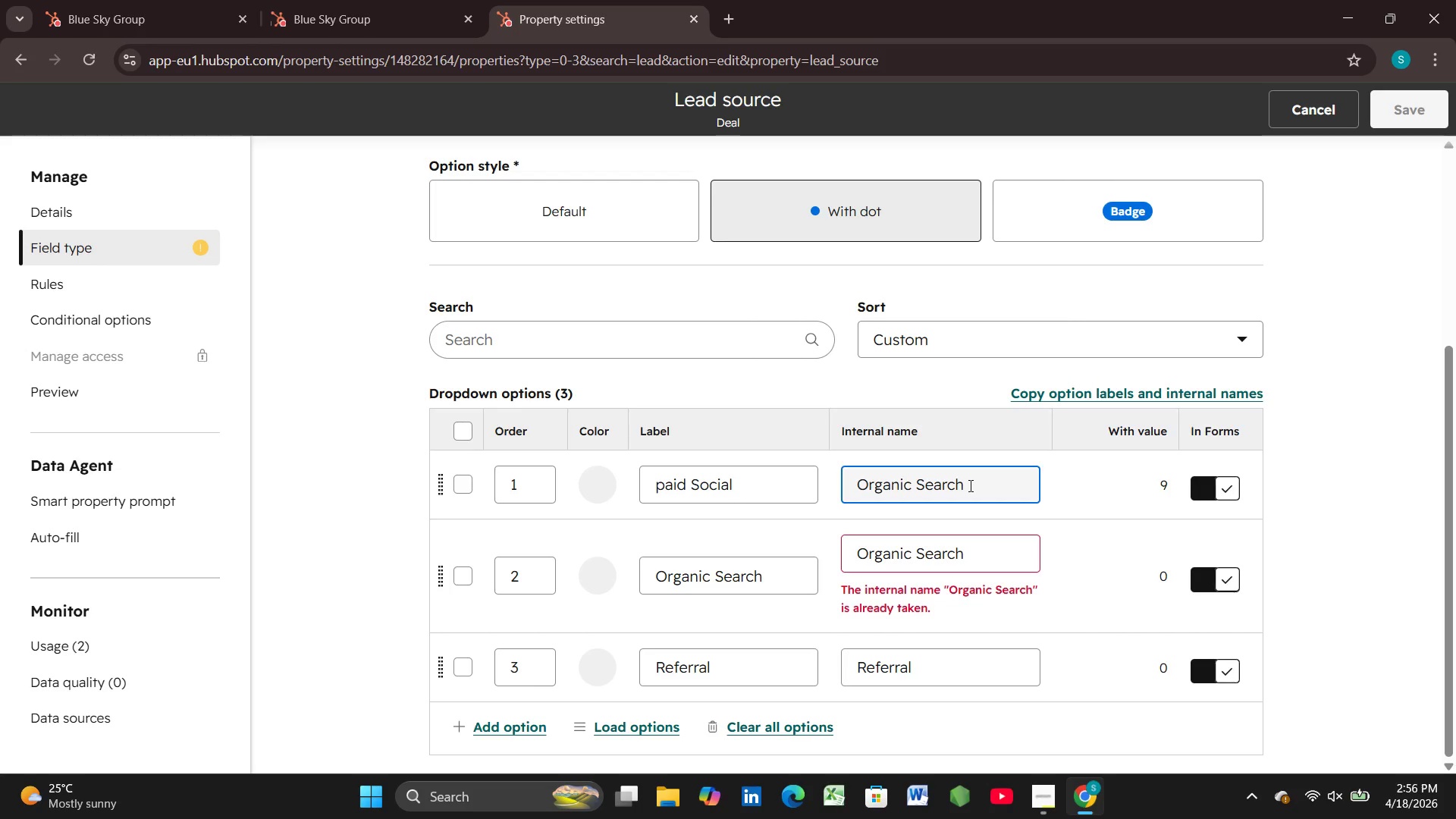 
double_click([969, 485])
 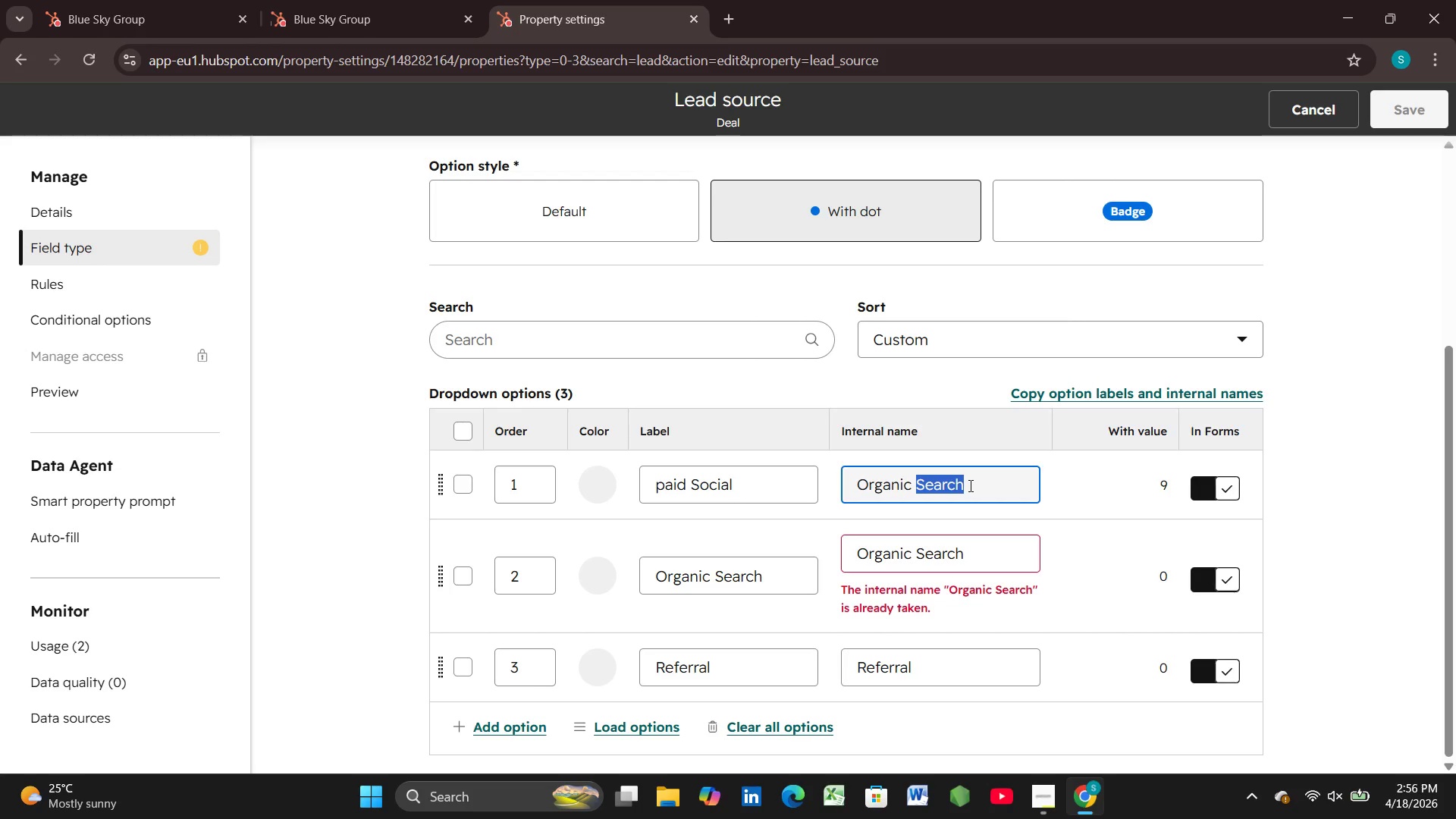 
key(Backspace)
 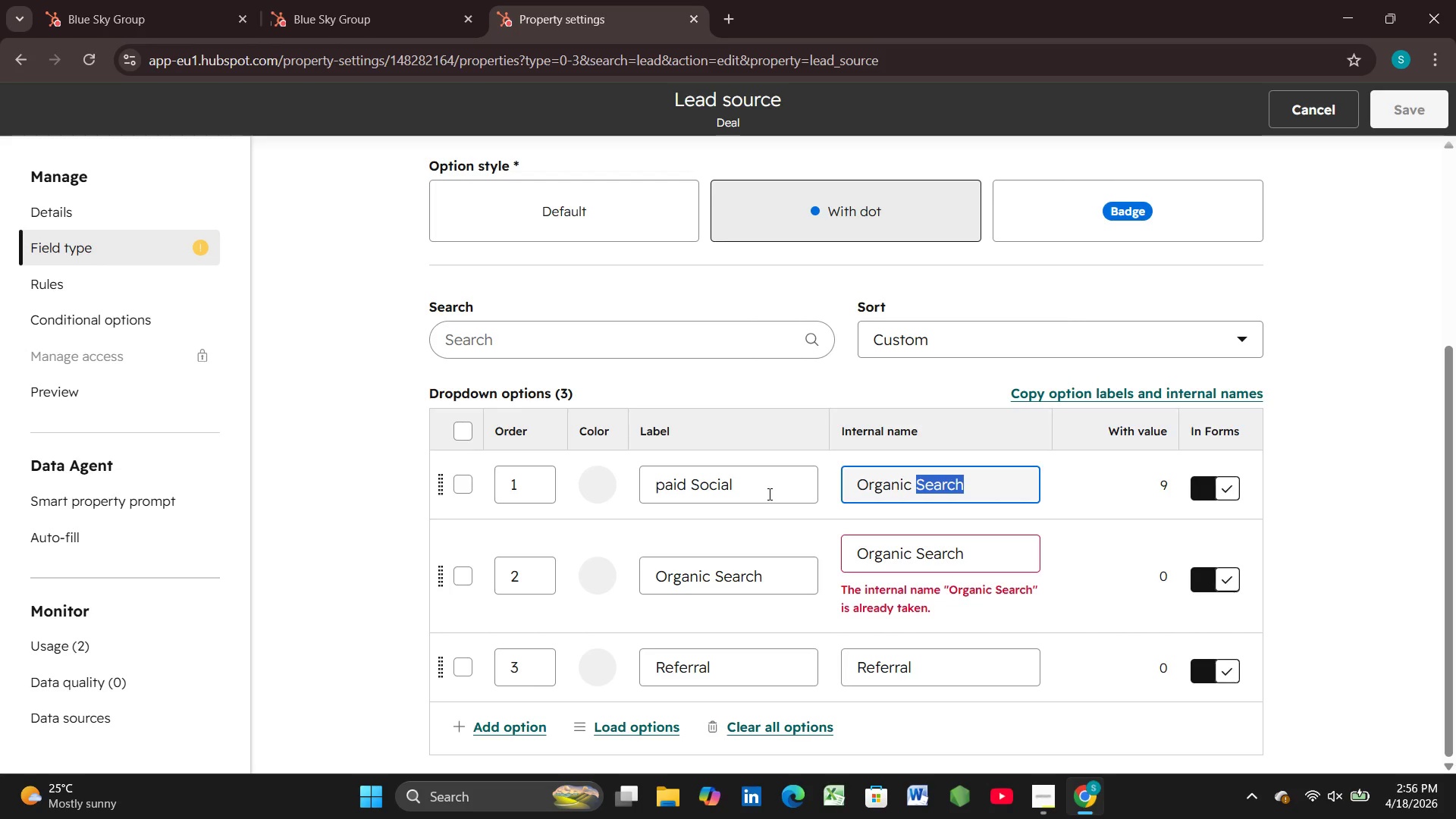 
left_click([768, 493])
 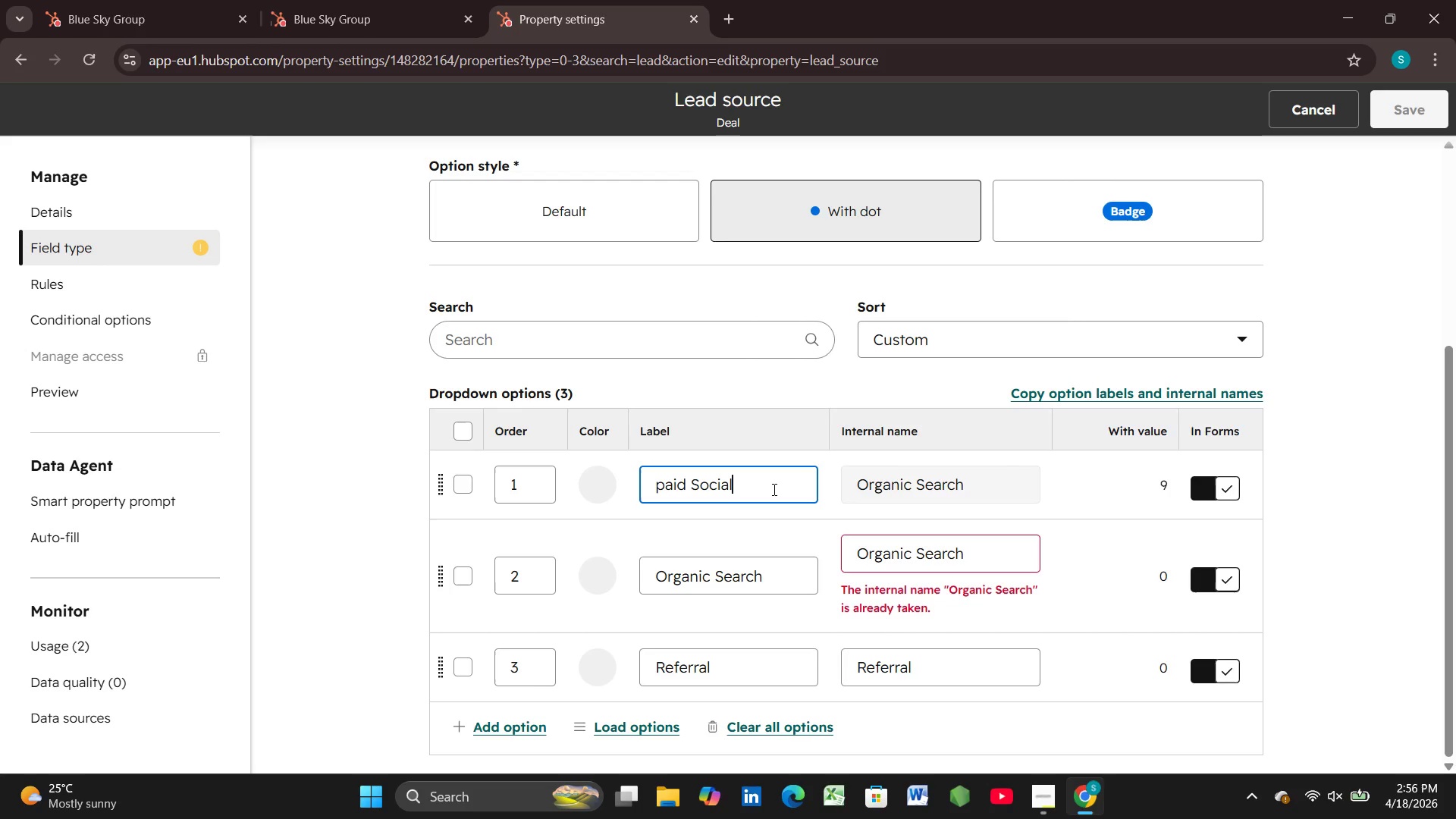 
key(Backspace)
 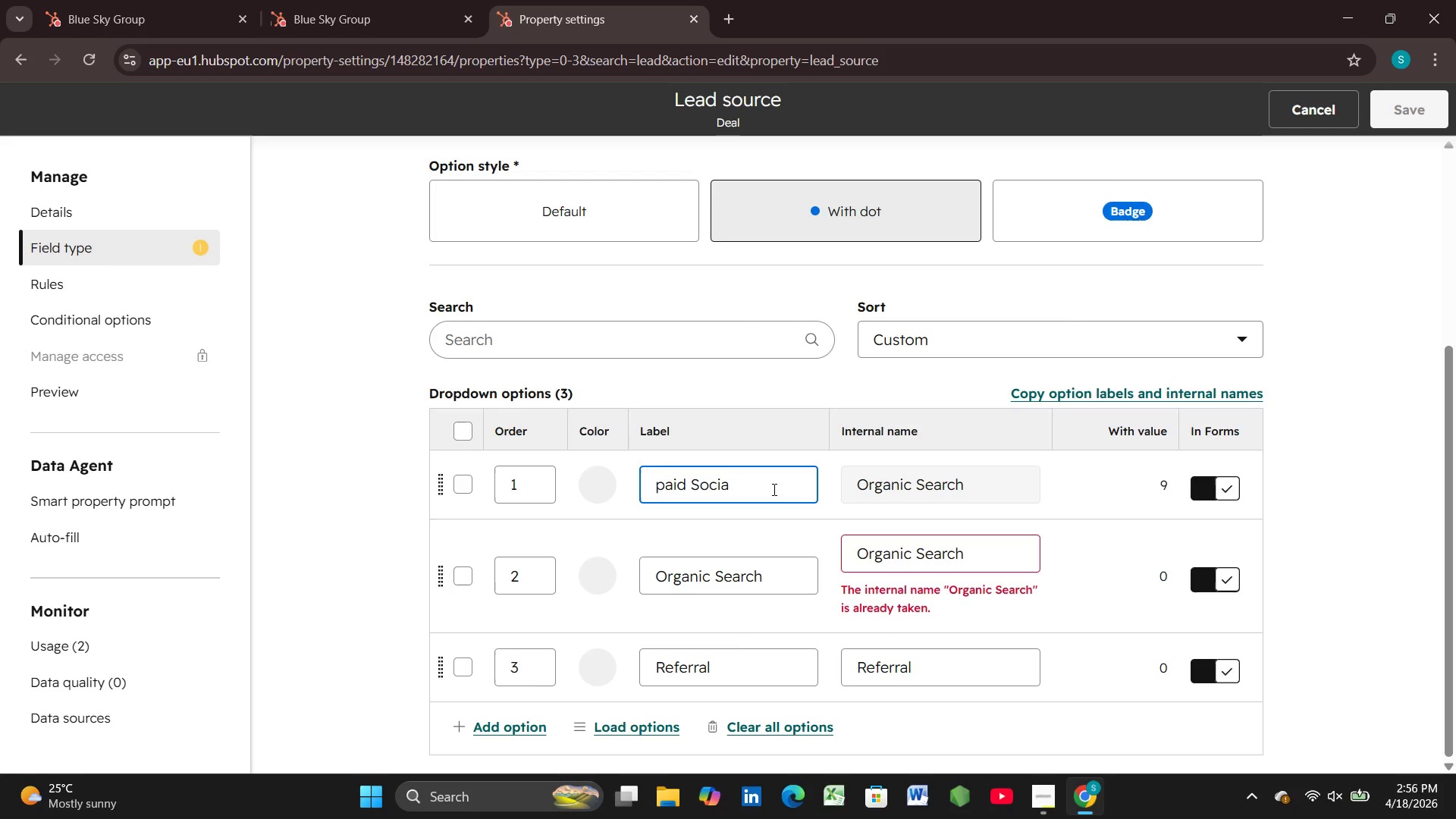 
wait(7.22)
 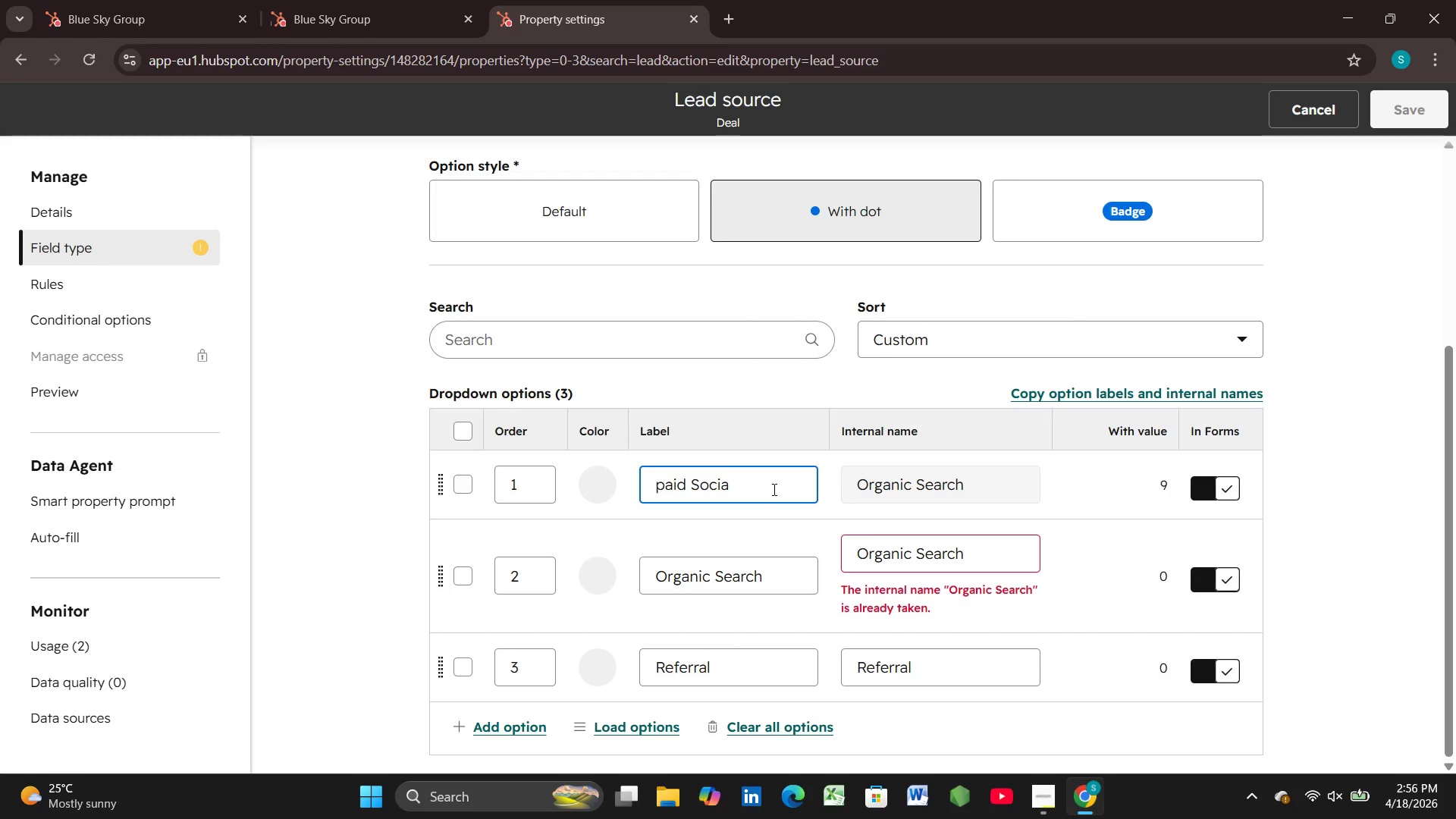 
key(Backspace)
 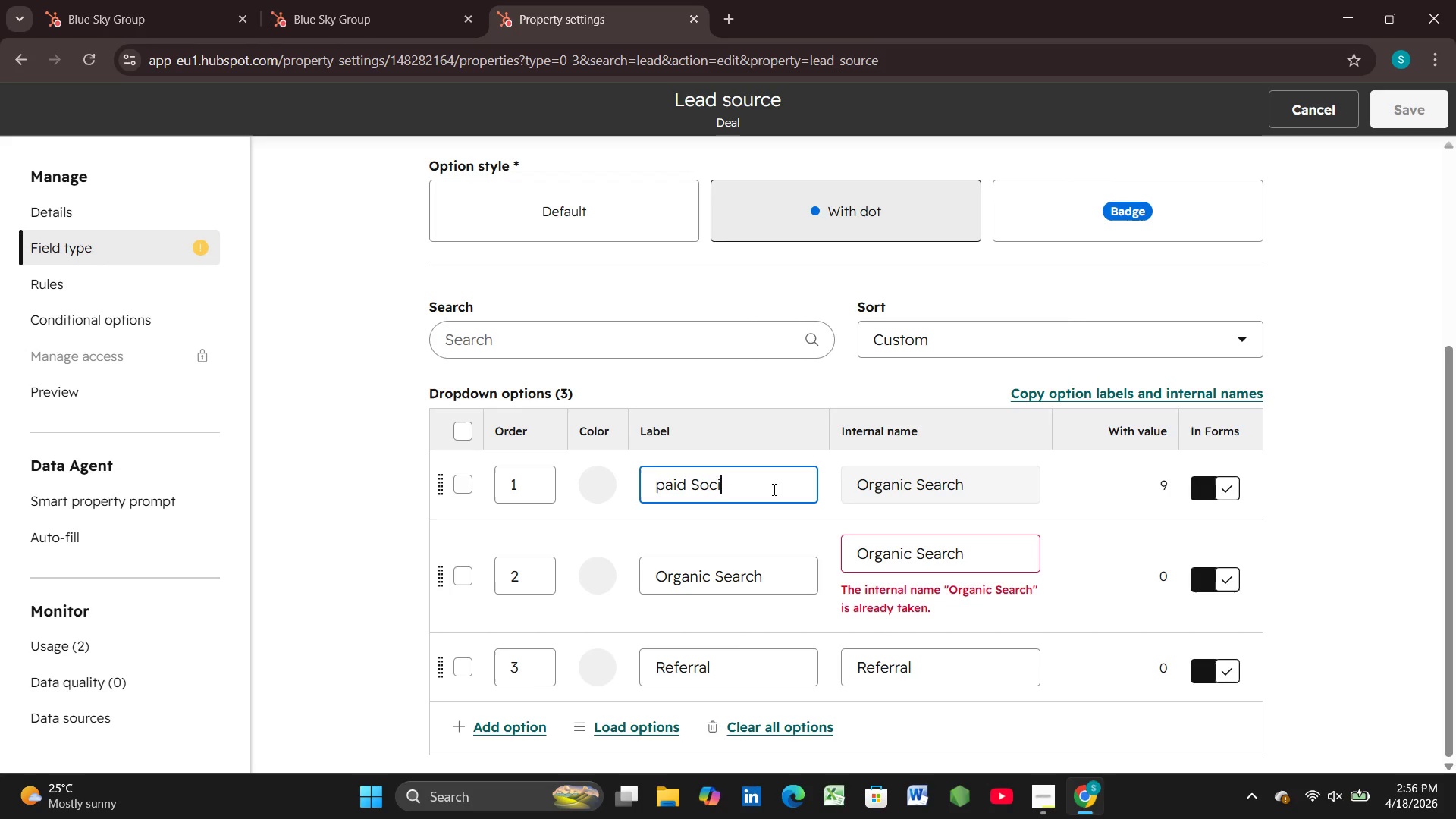 
key(Backspace)
 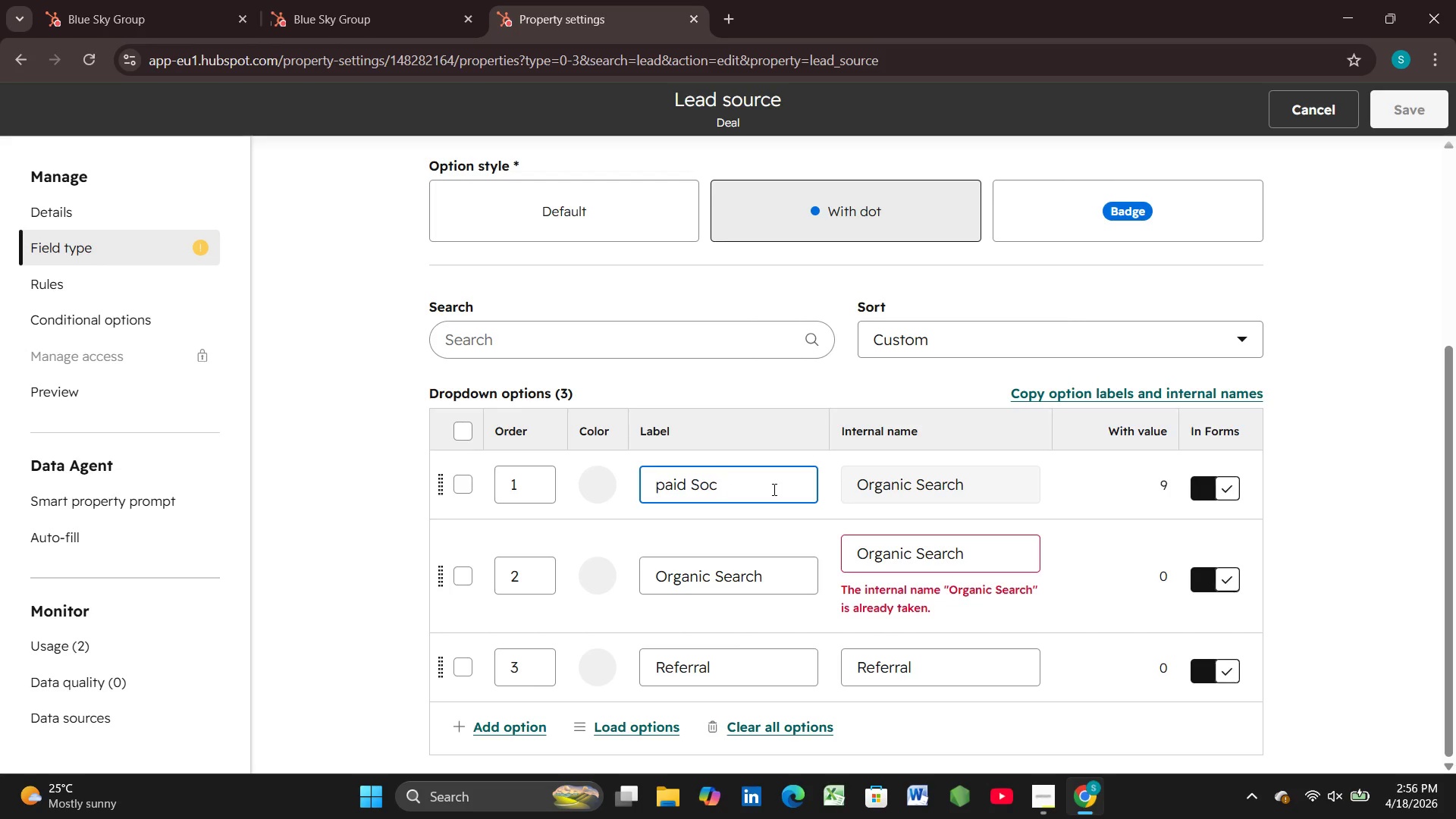 
key(Backspace)
 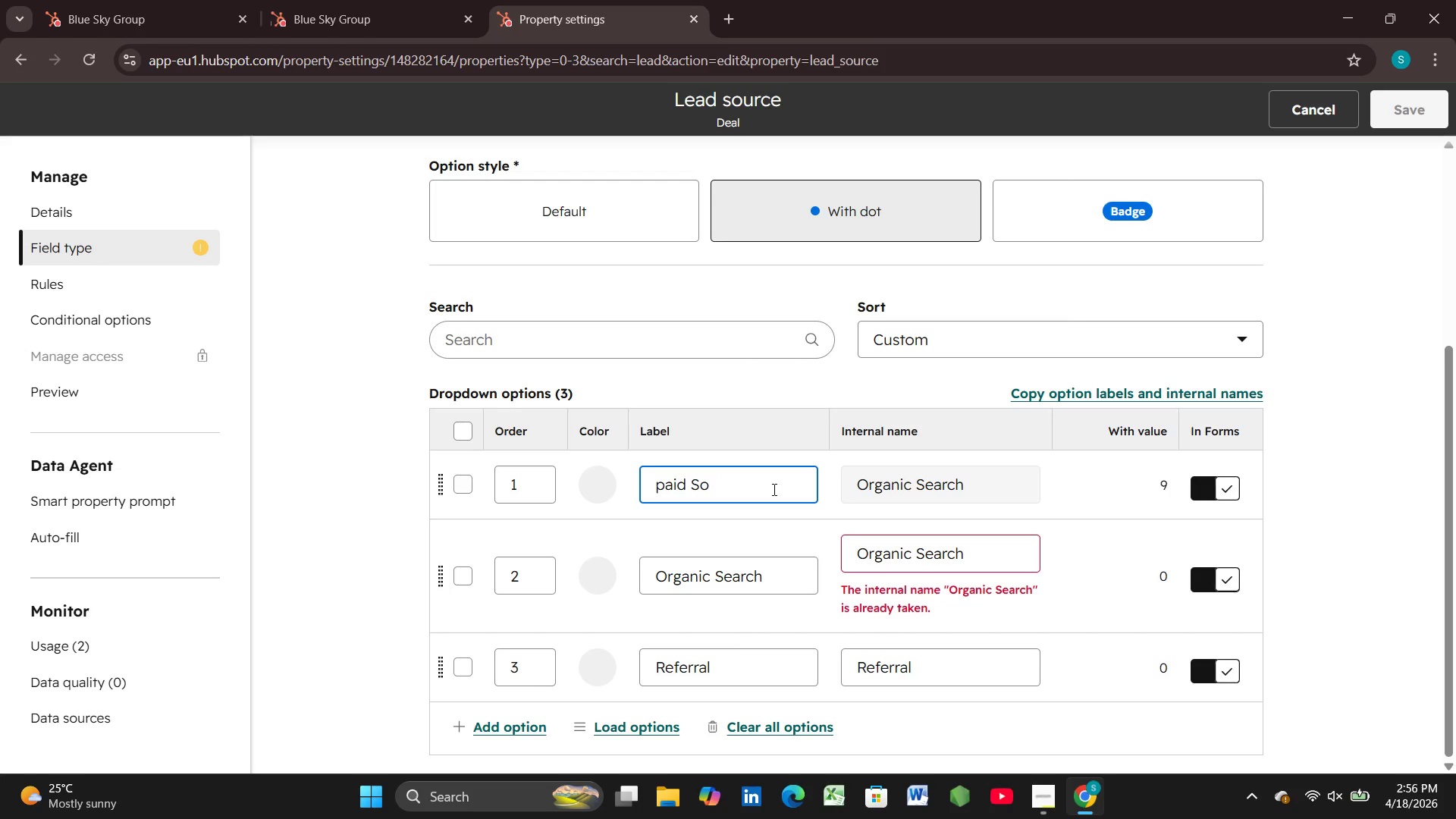 
key(Backspace)
 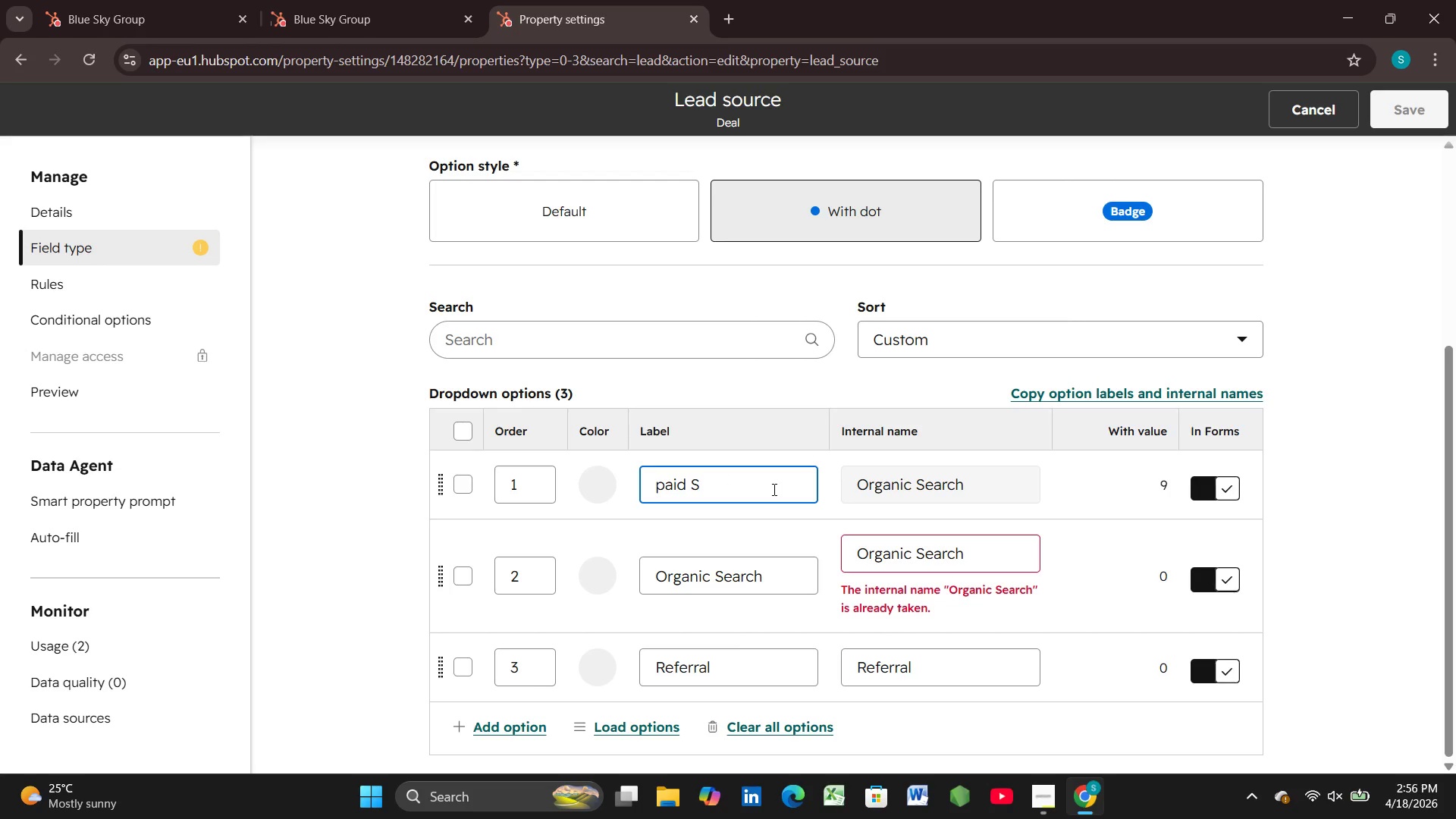 
key(Backspace)
 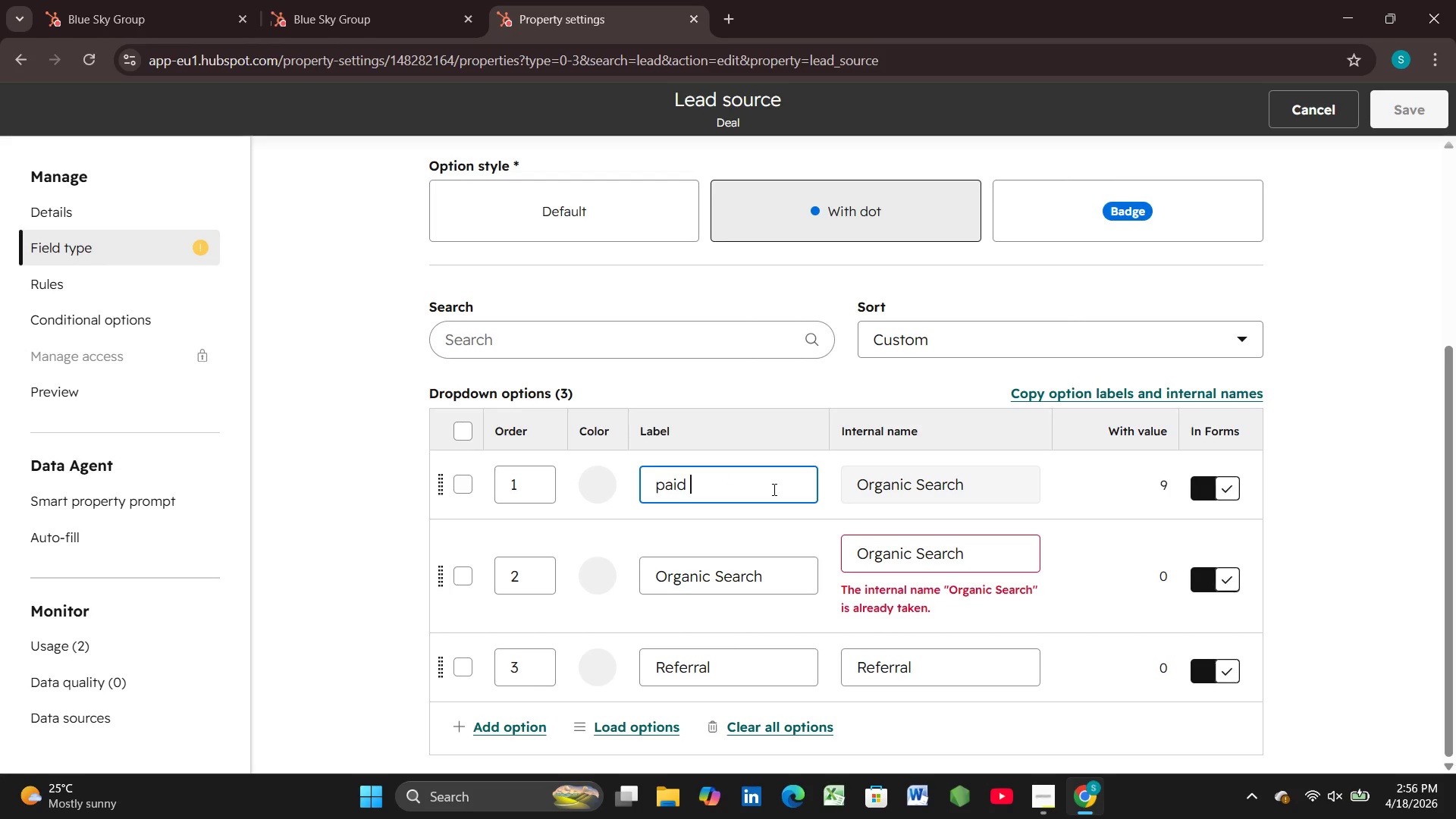 
key(Backspace)
 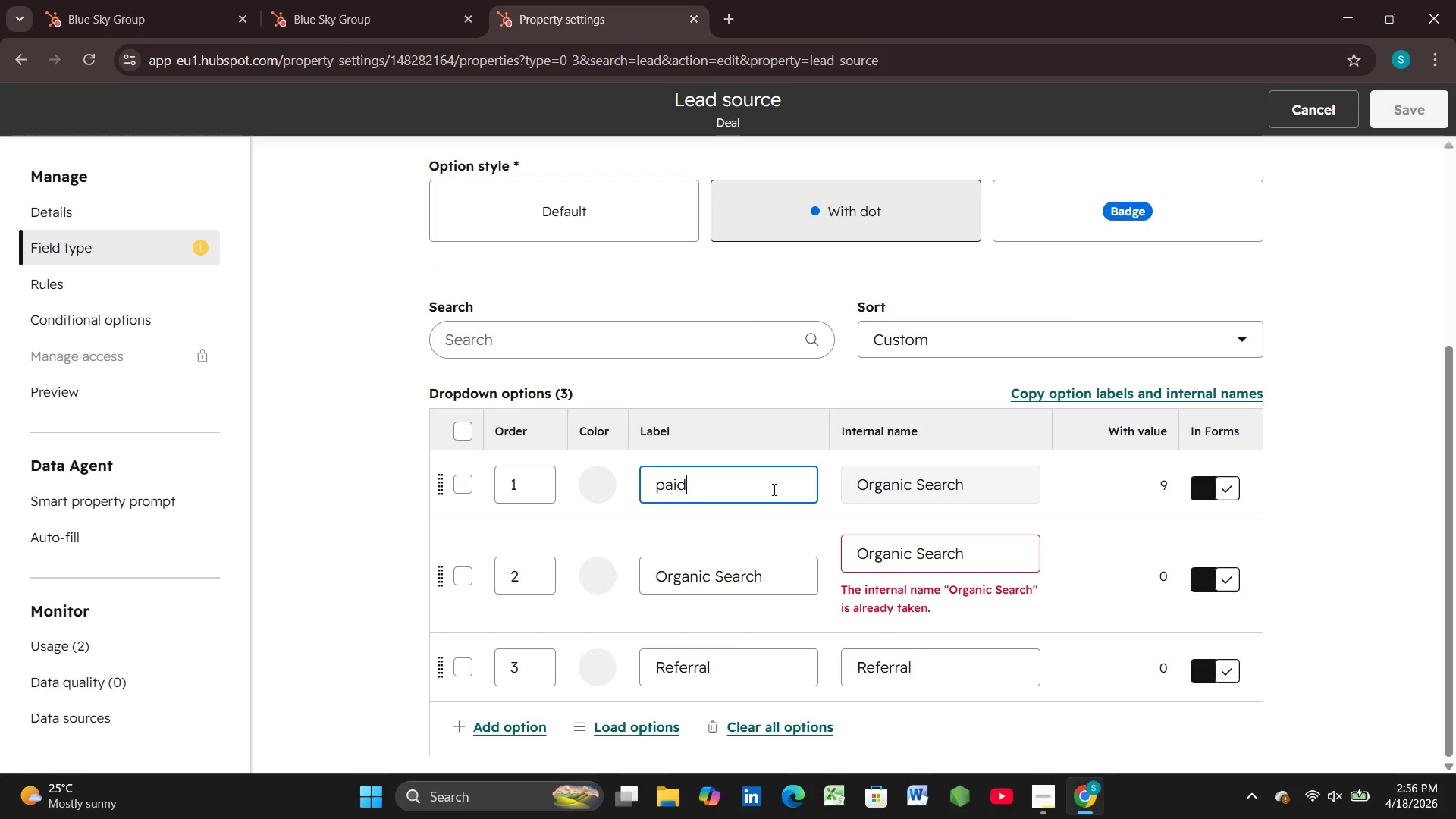 
key(Shift+Minus)
 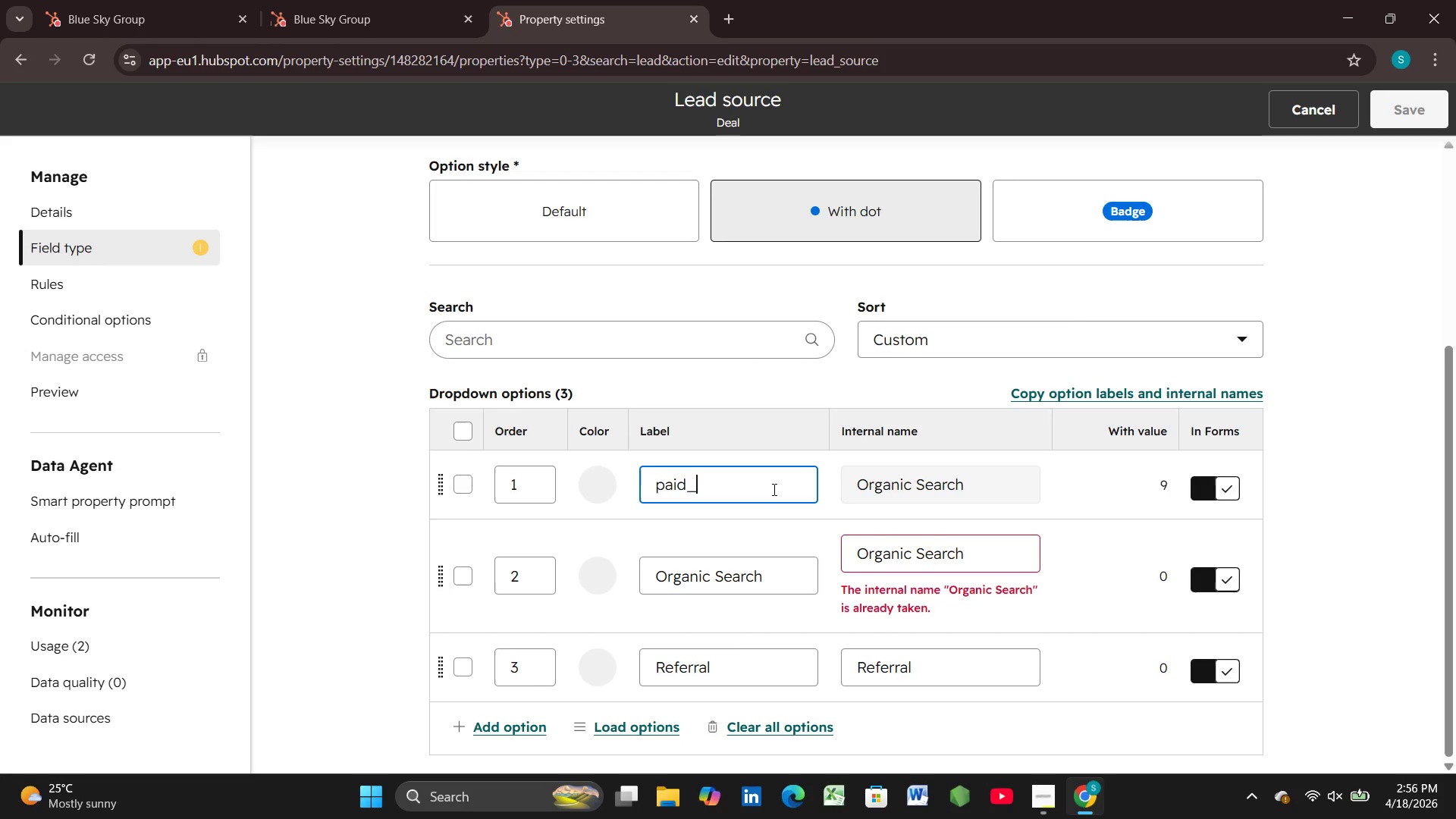 
type(Social)
 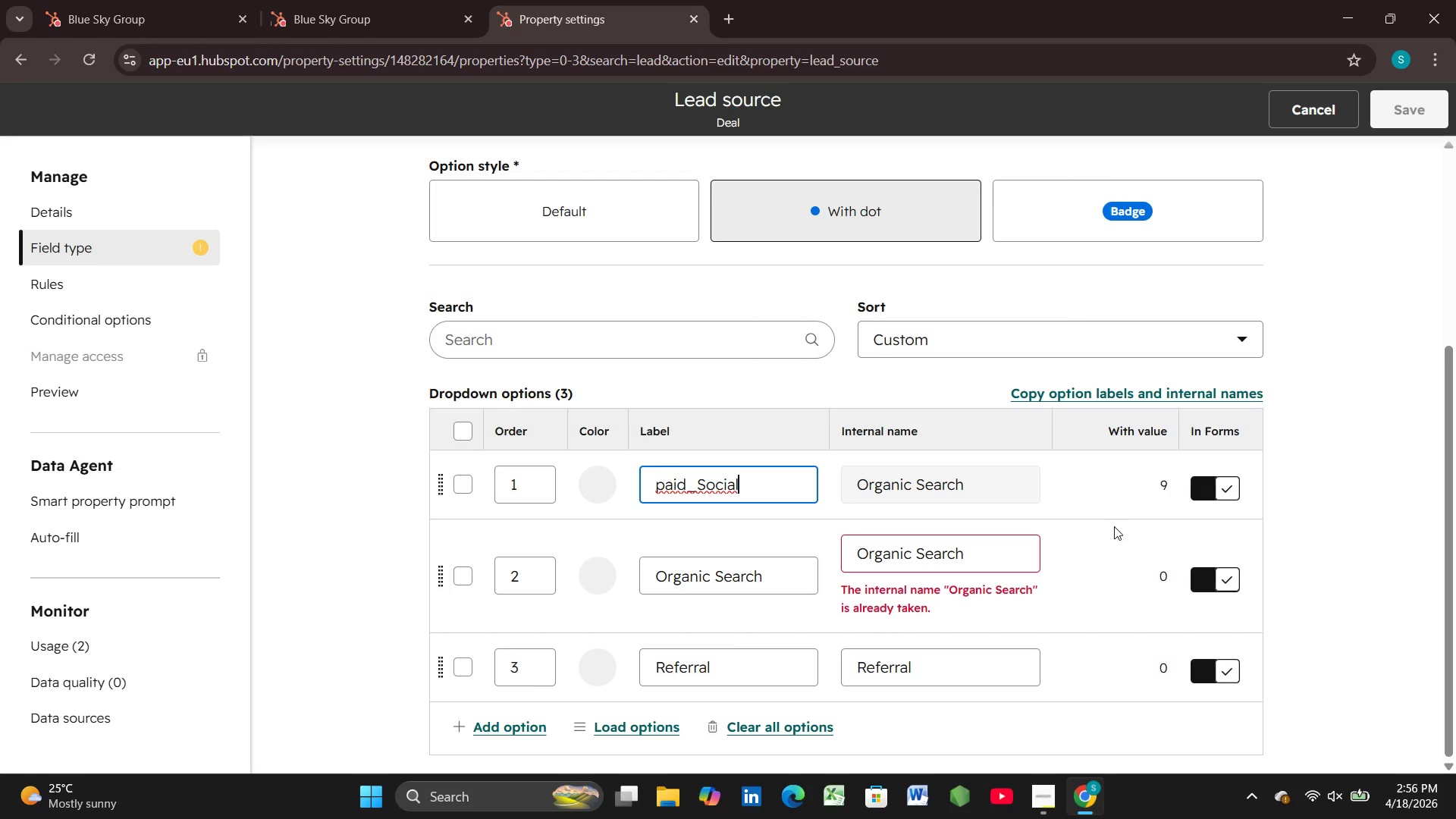 
left_click([1101, 560])
 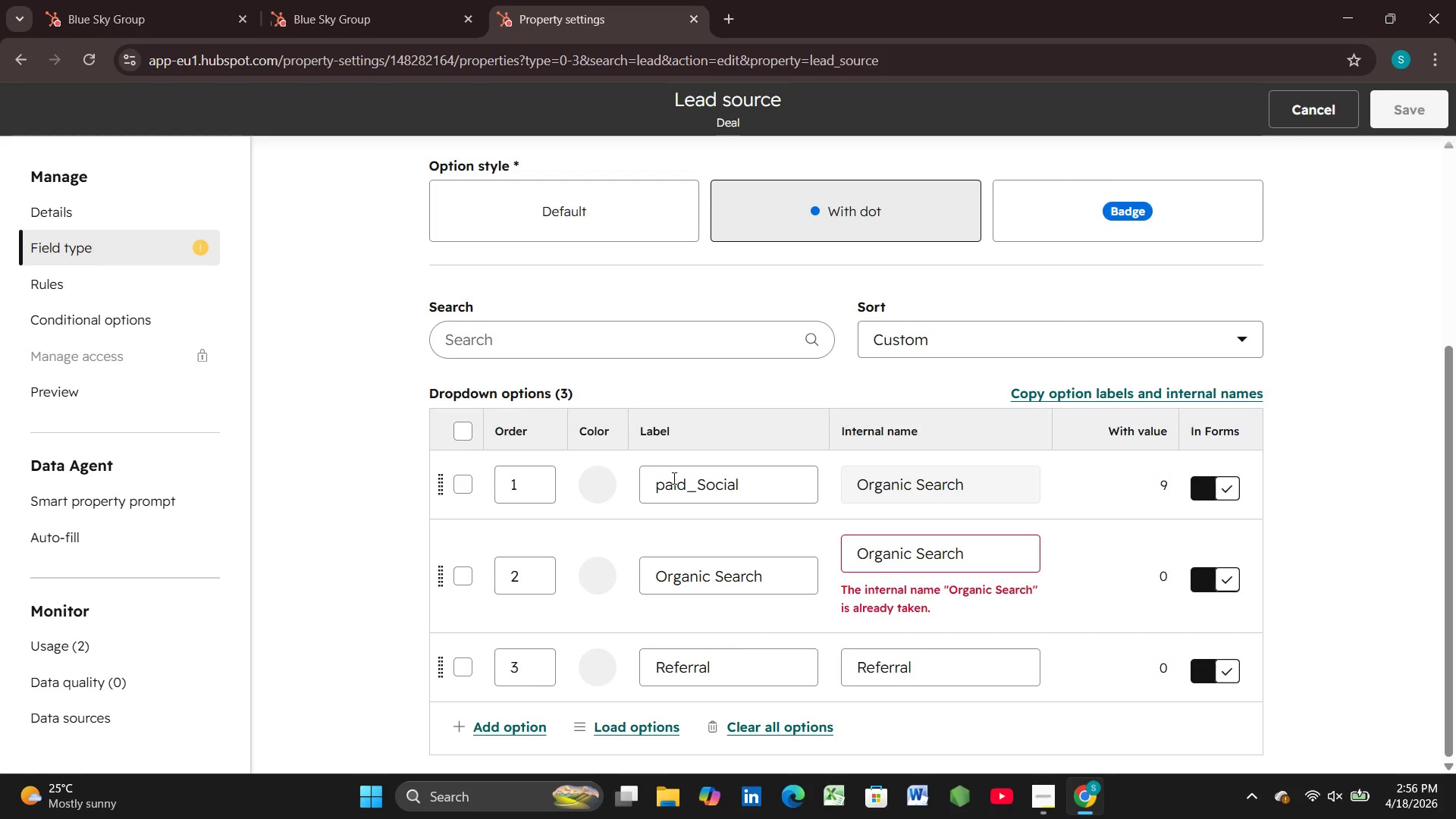 
left_click([683, 486])
 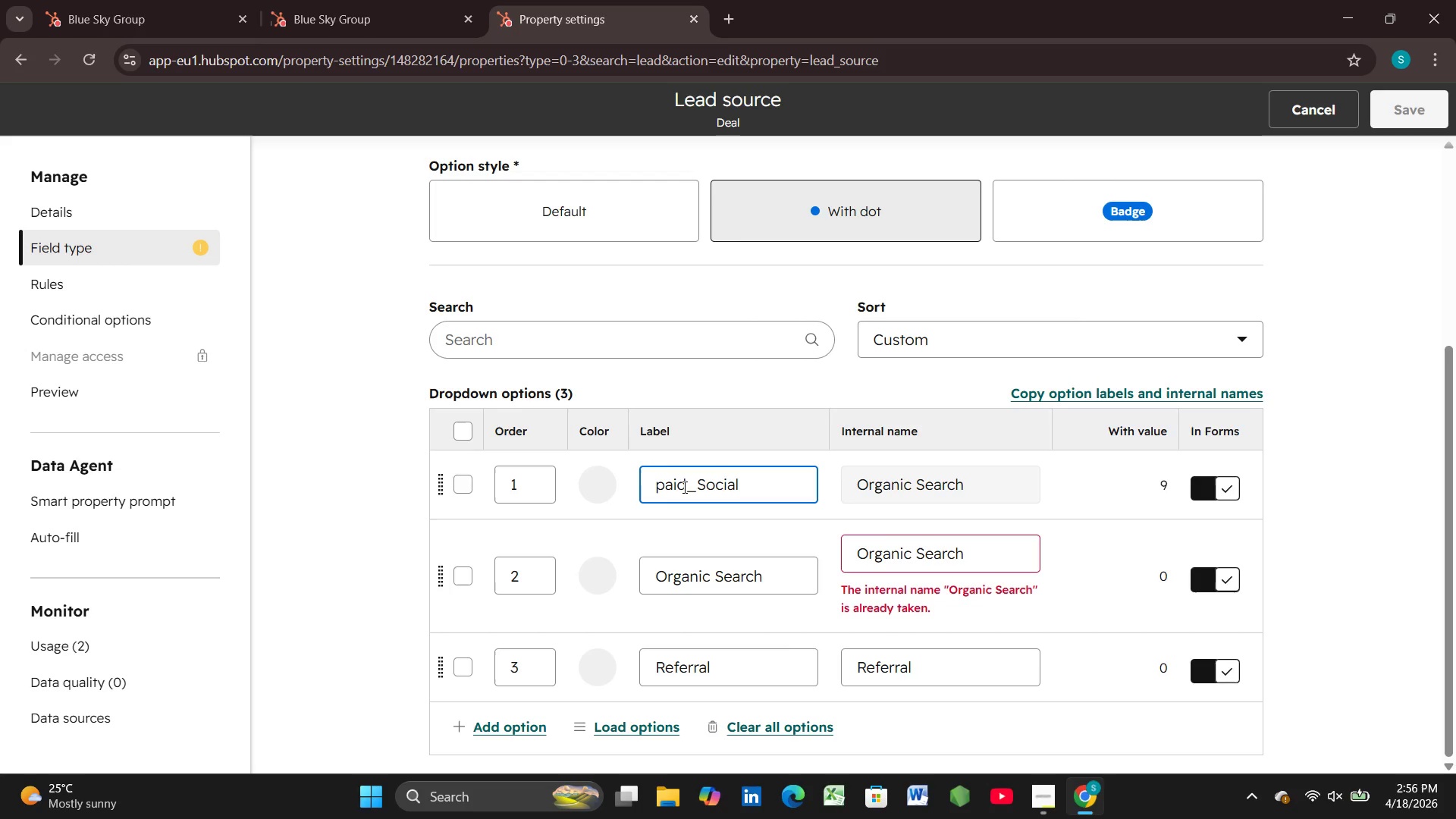 
key(Backspace)
key(Backspace)
key(Backspace)
key(Backspace)
type(Paid)
 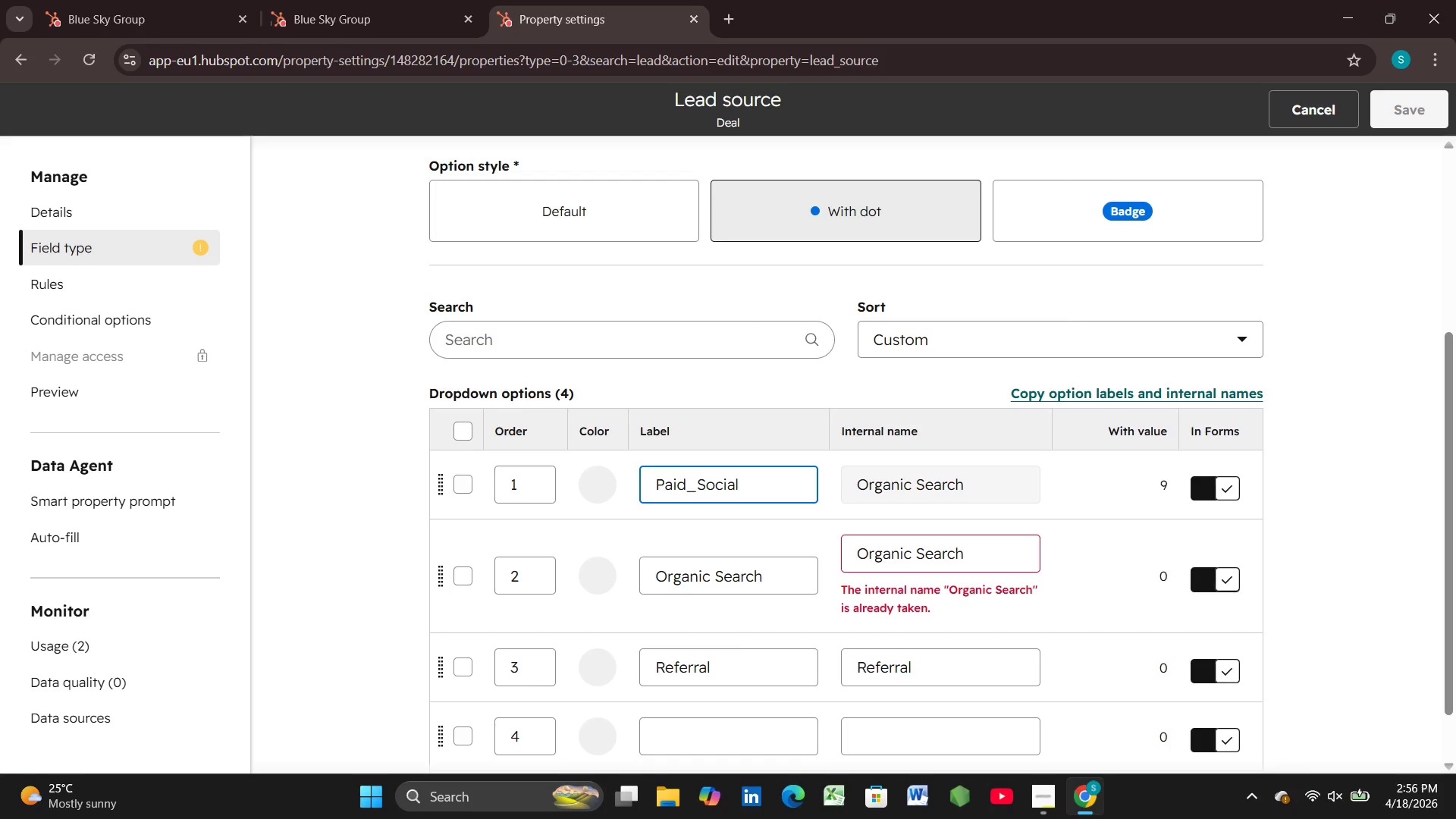 
left_click([1227, 485])
 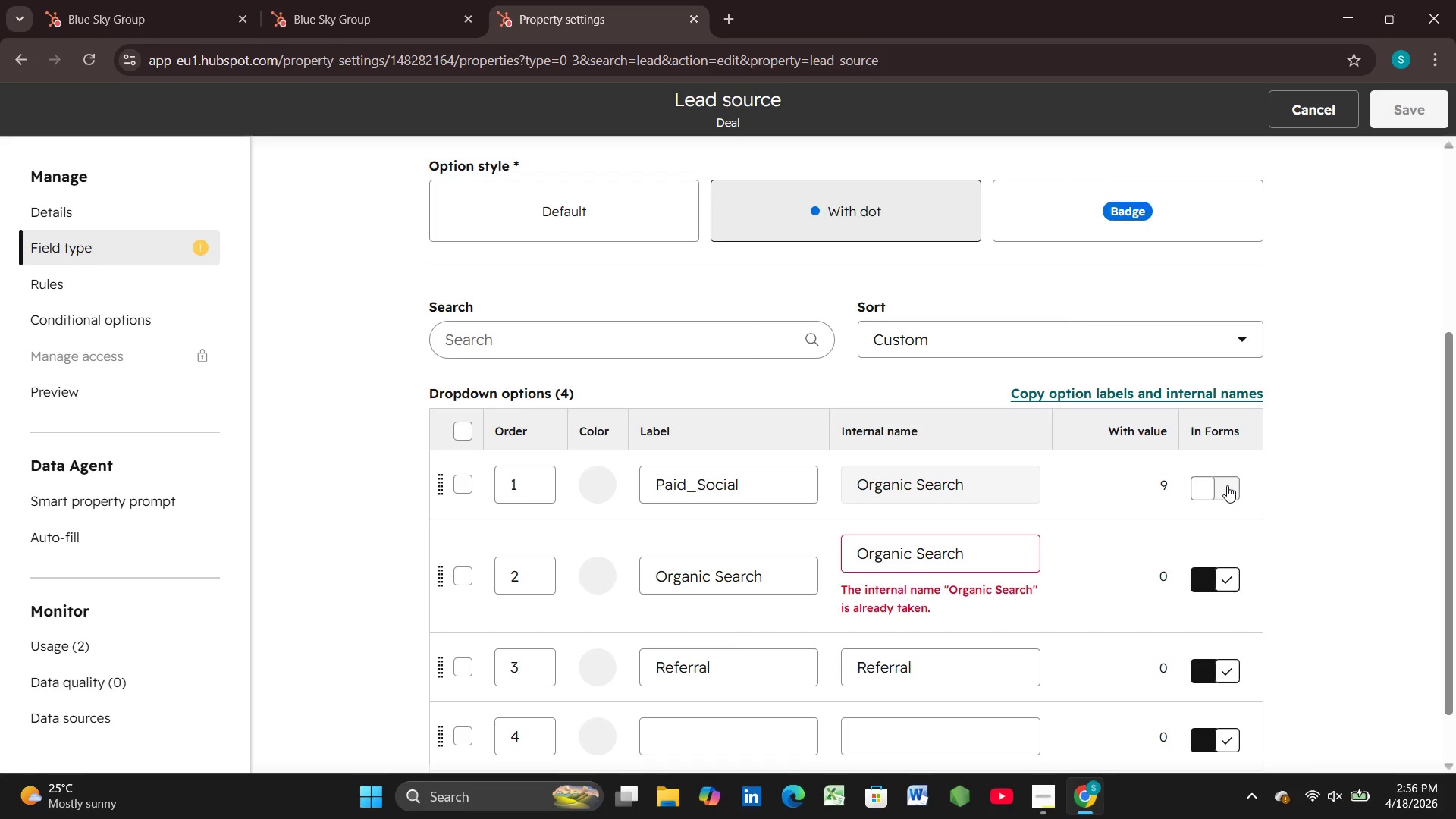 
left_click([1227, 485])
 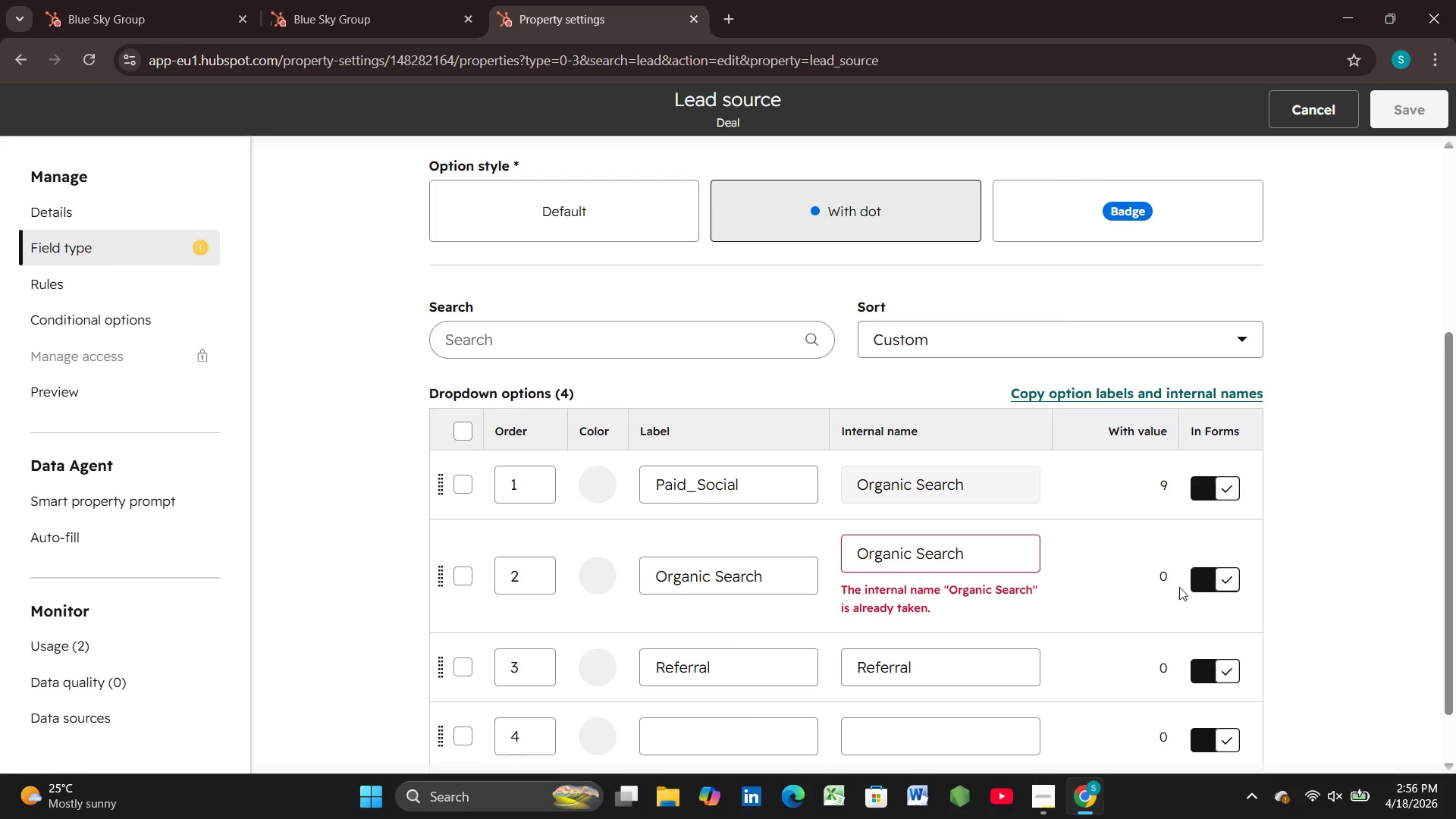 
left_click([1202, 572])
 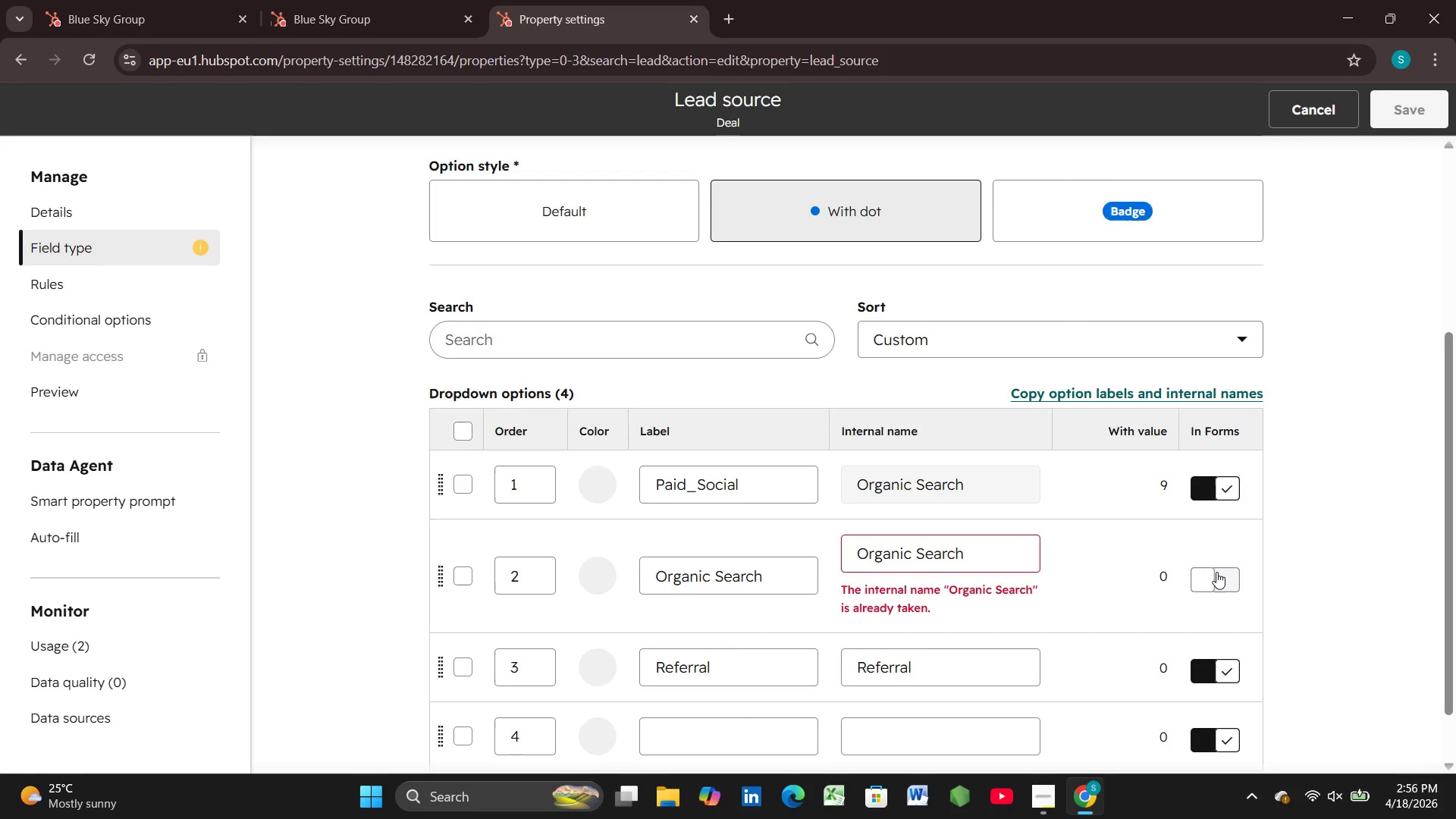 
left_click([1216, 572])
 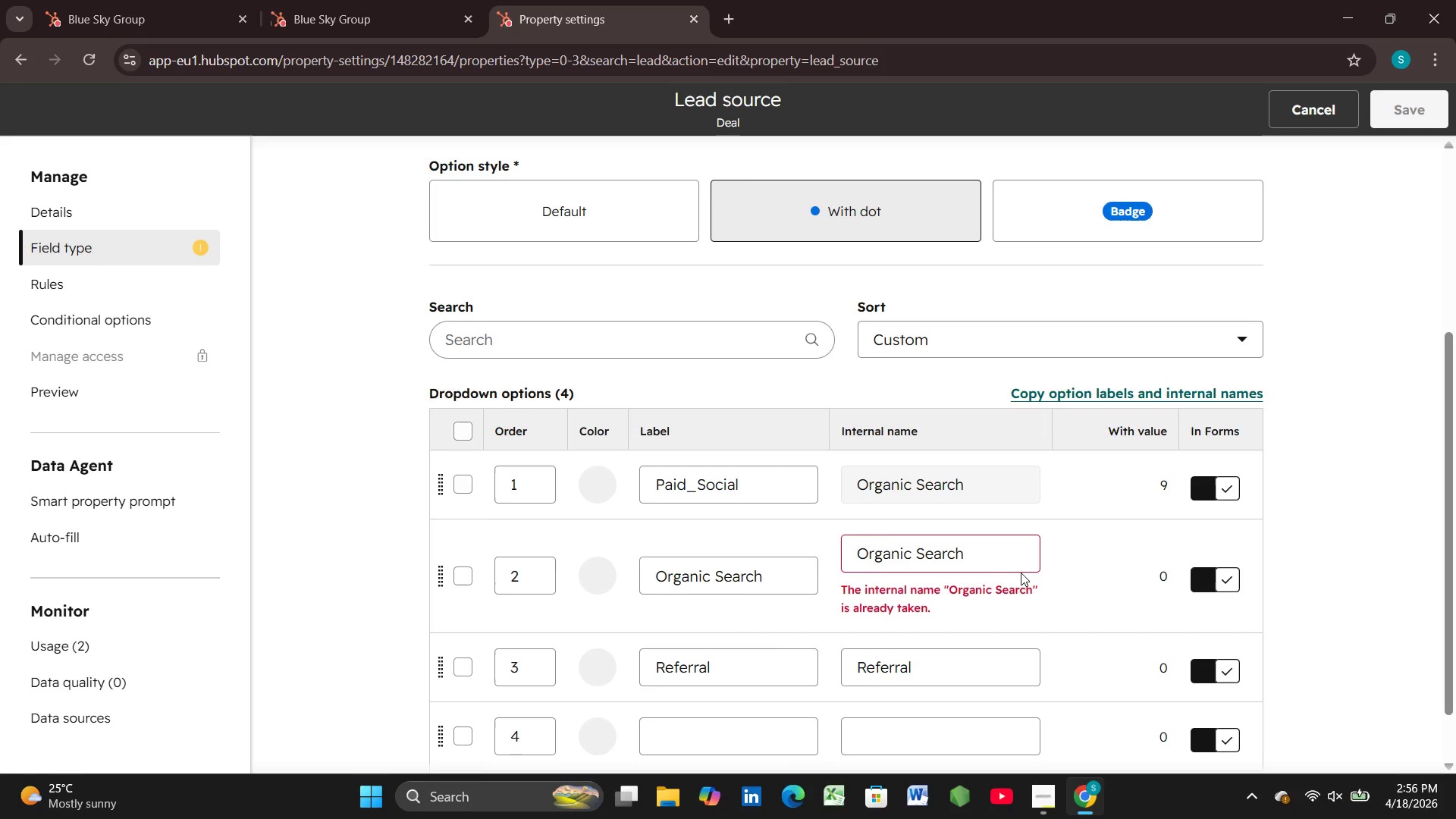 
scroll: coordinate [1021, 573], scroll_direction: down, amount: 1.0
 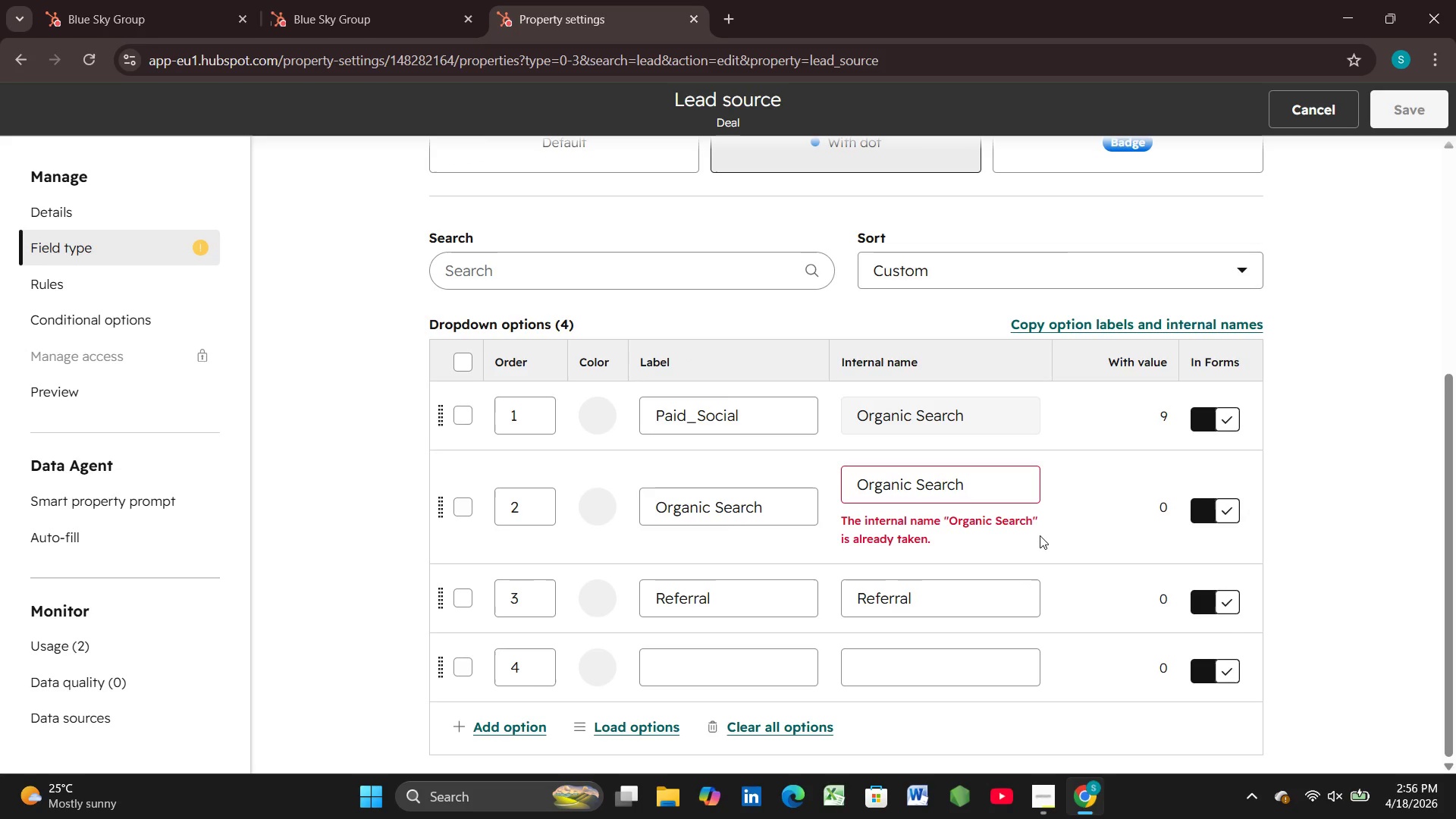 
wait(8.27)
 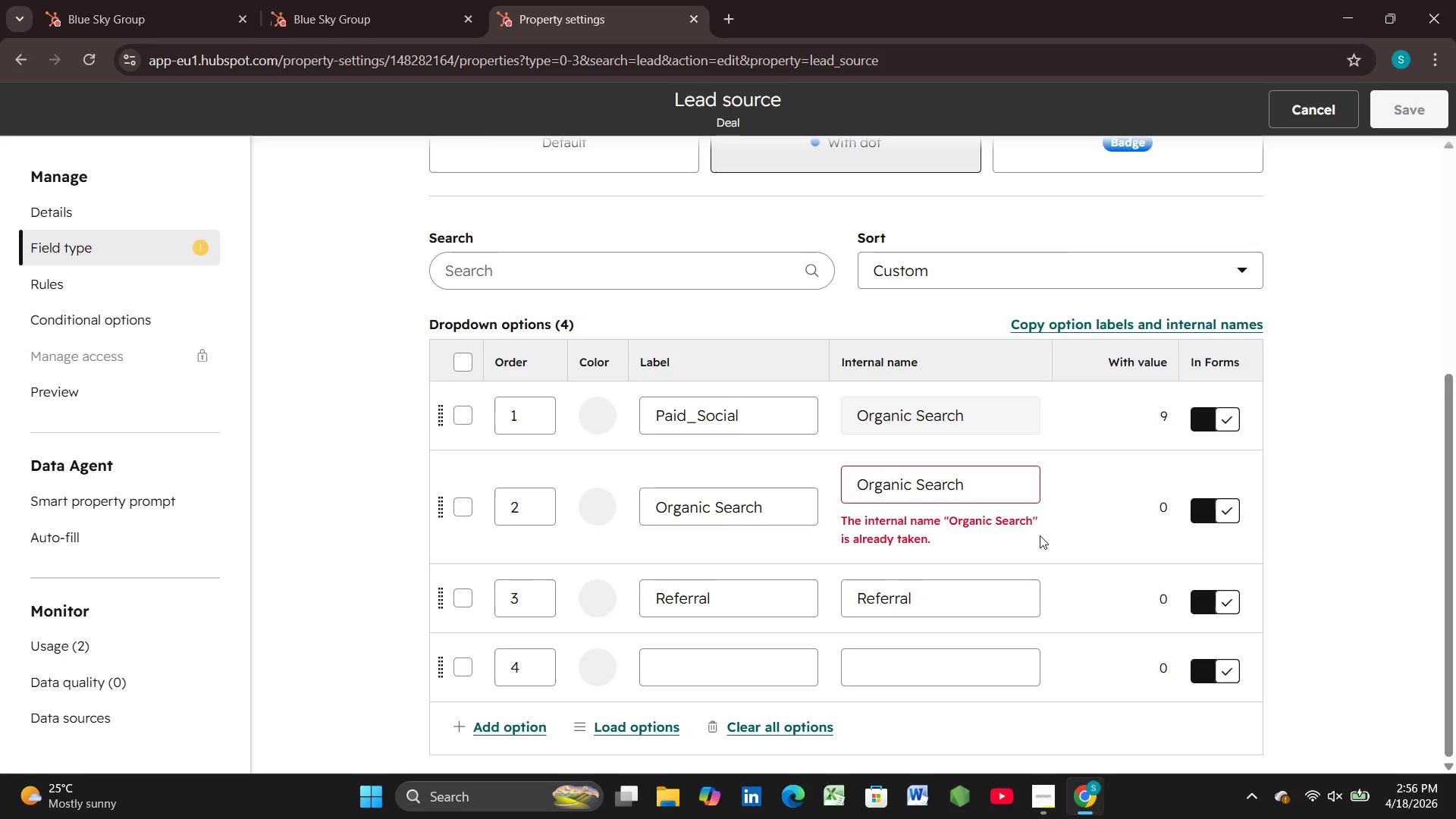 
left_click([1037, 795])